 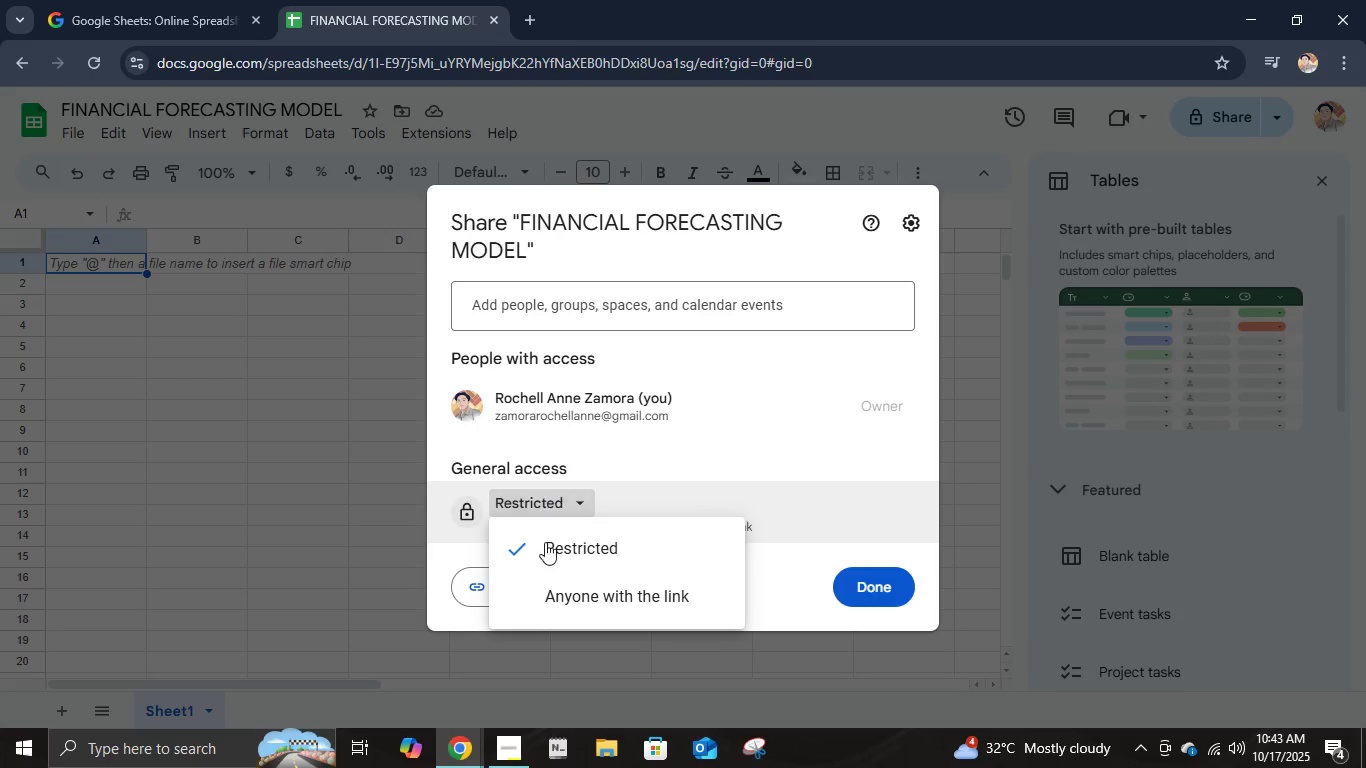 
left_click([565, 605])
 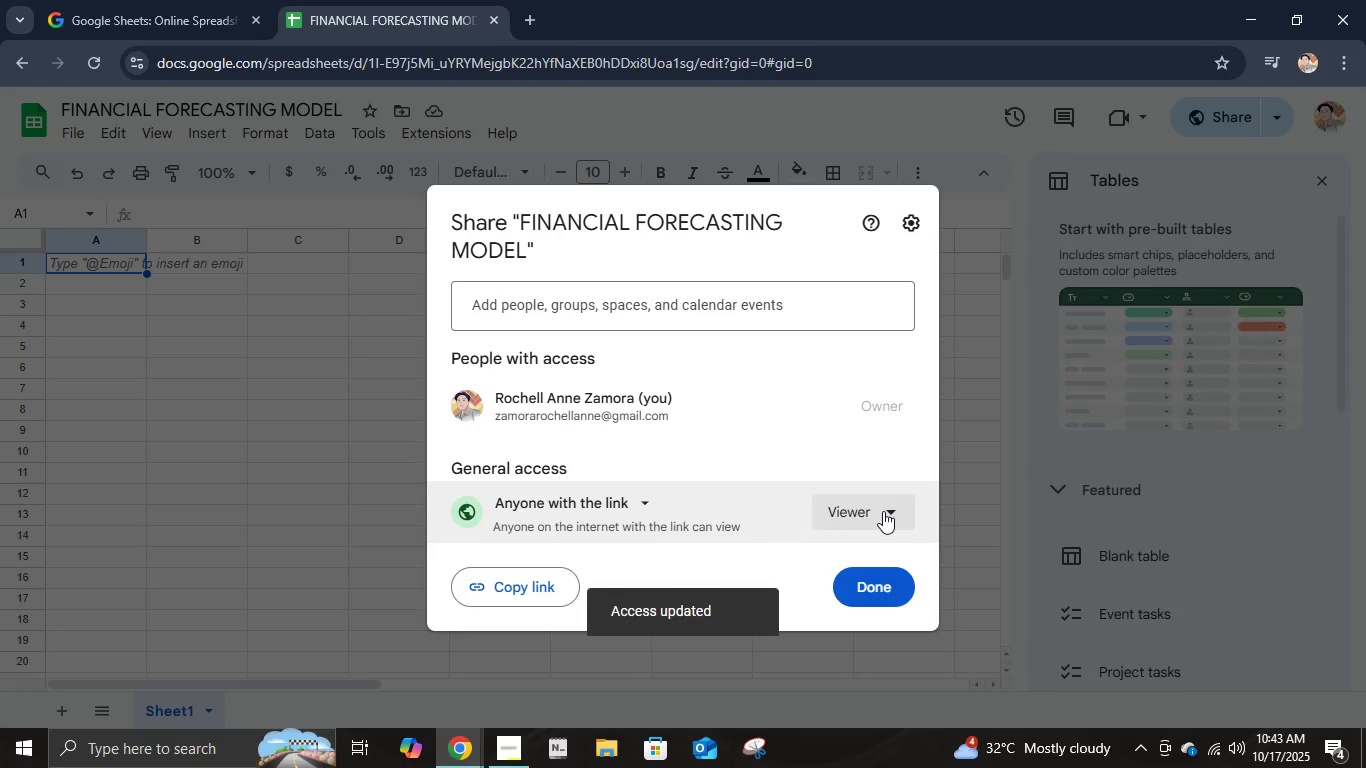 
left_click([886, 580])
 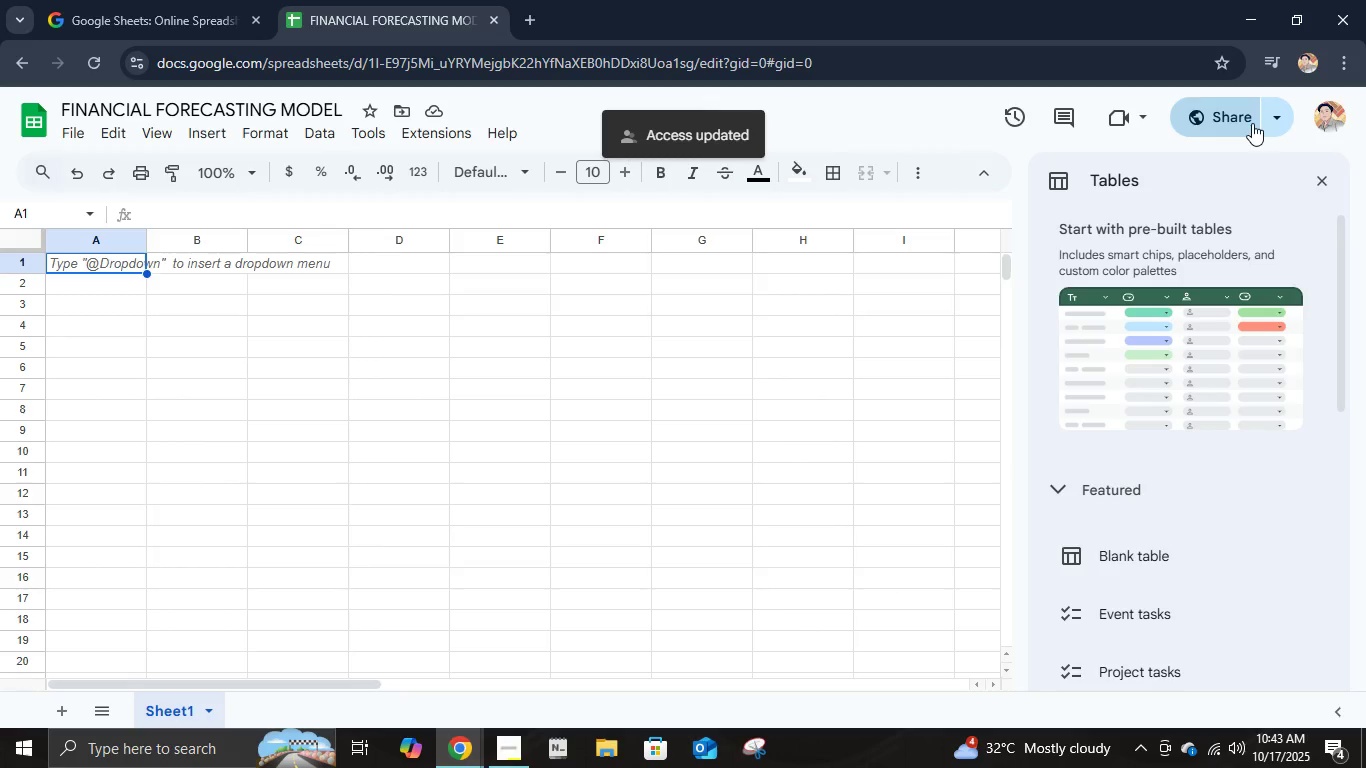 
left_click([1283, 118])
 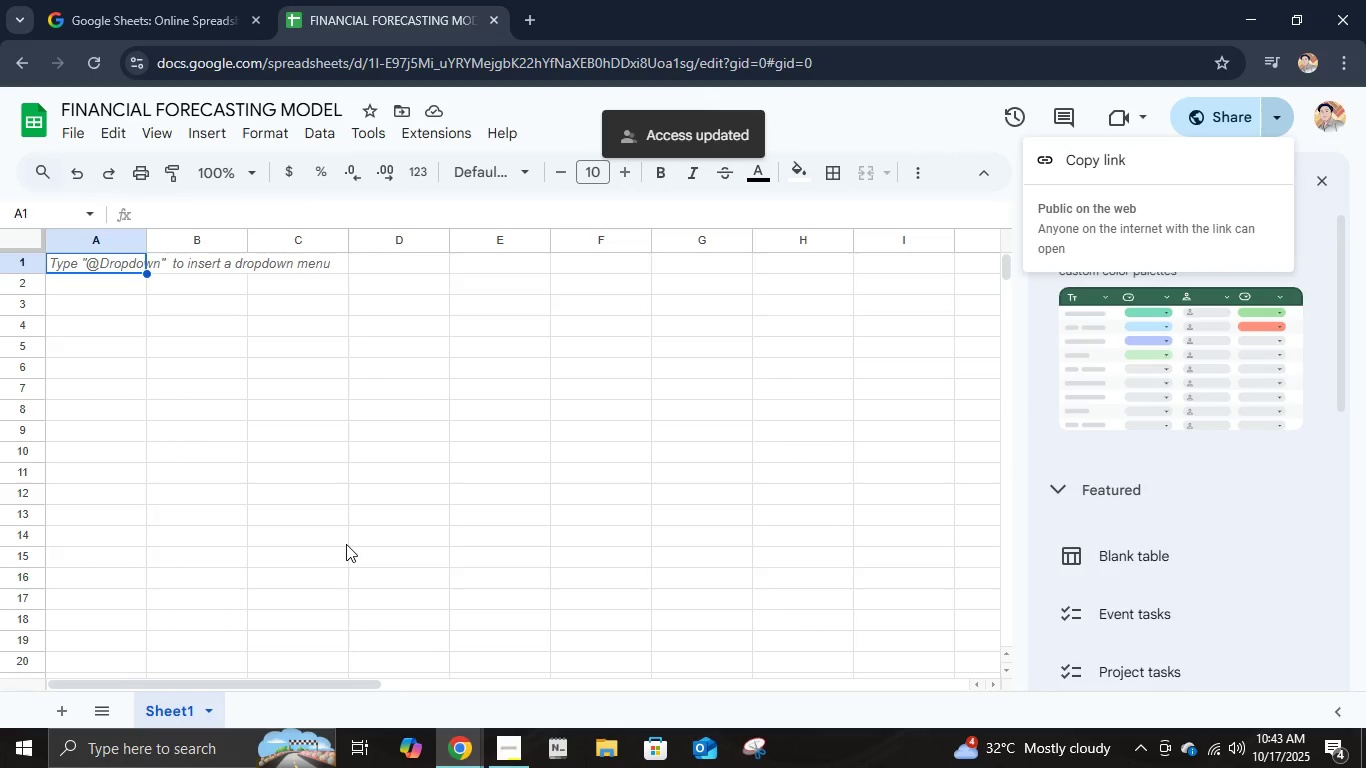 
left_click([346, 544])
 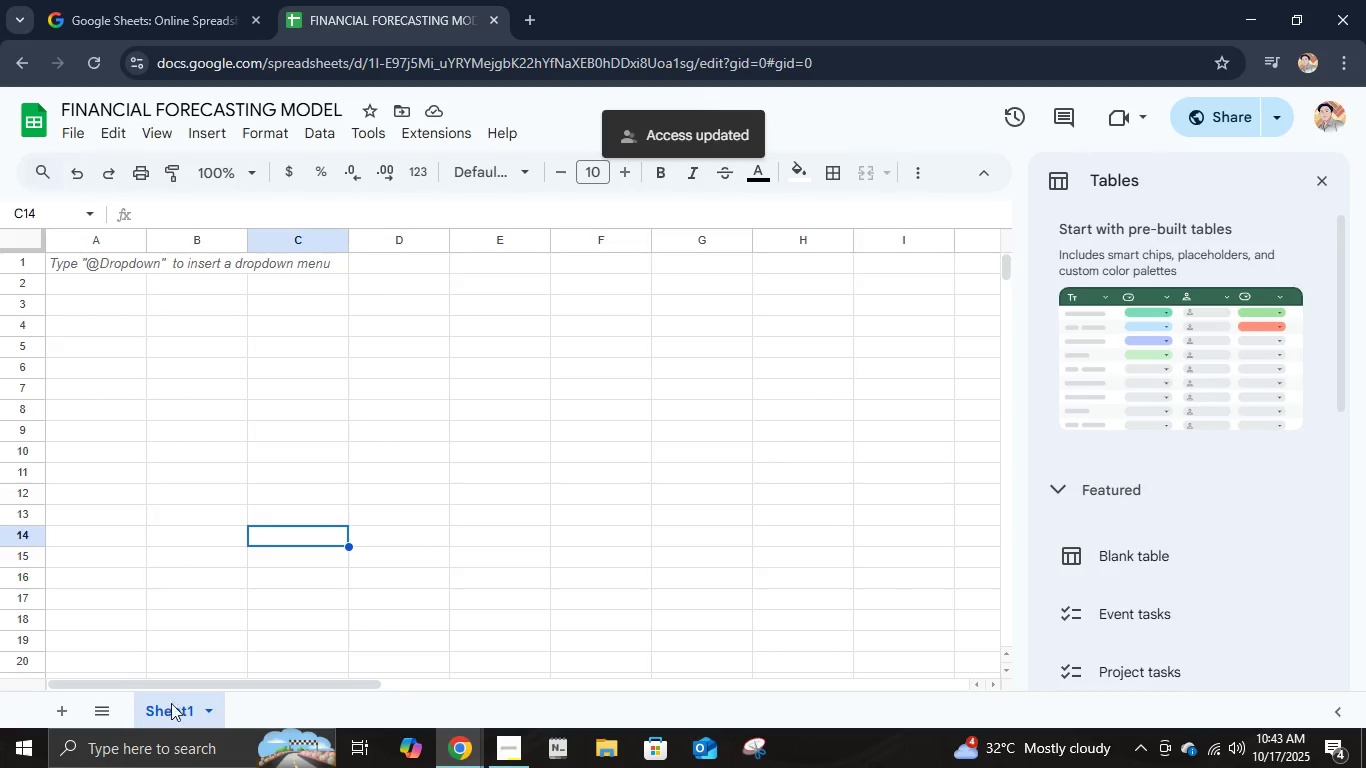 
double_click([171, 705])
 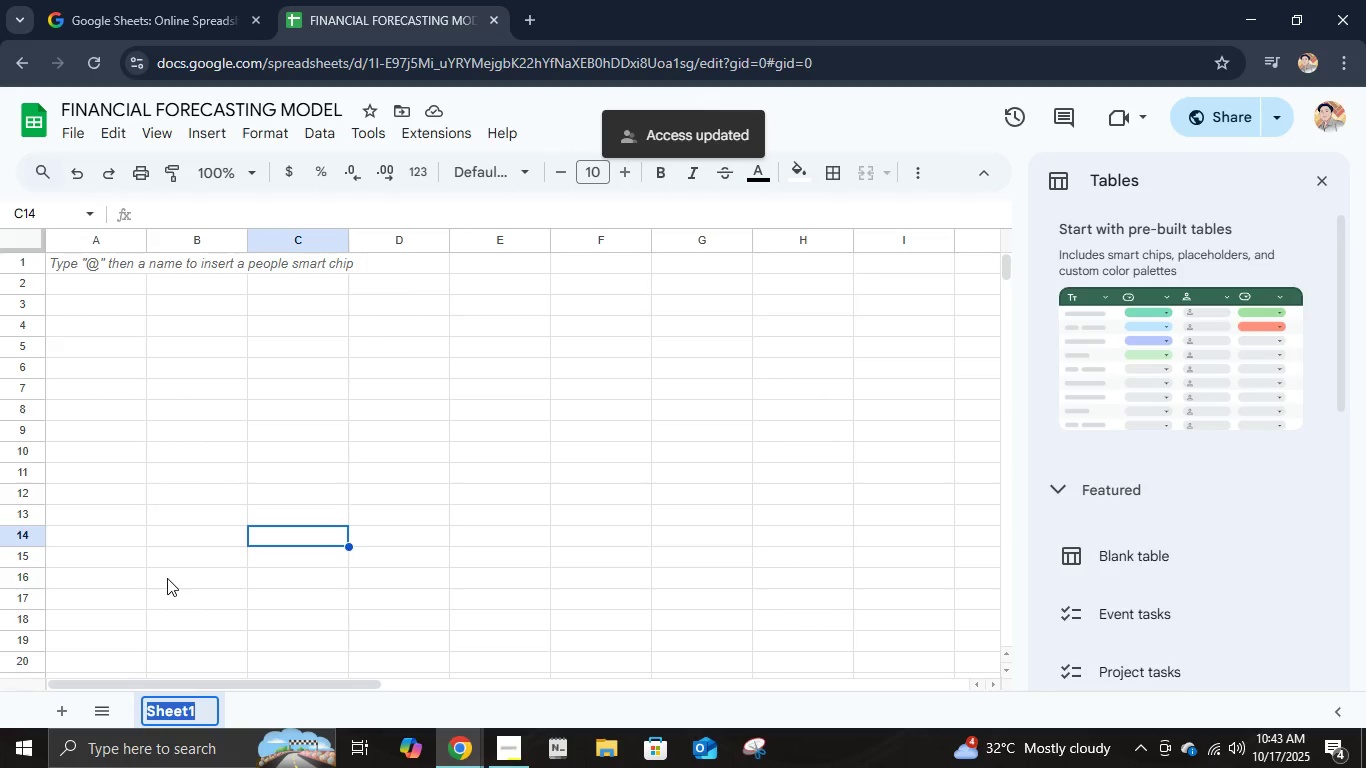 
type(DATA )
key(Backspace)
 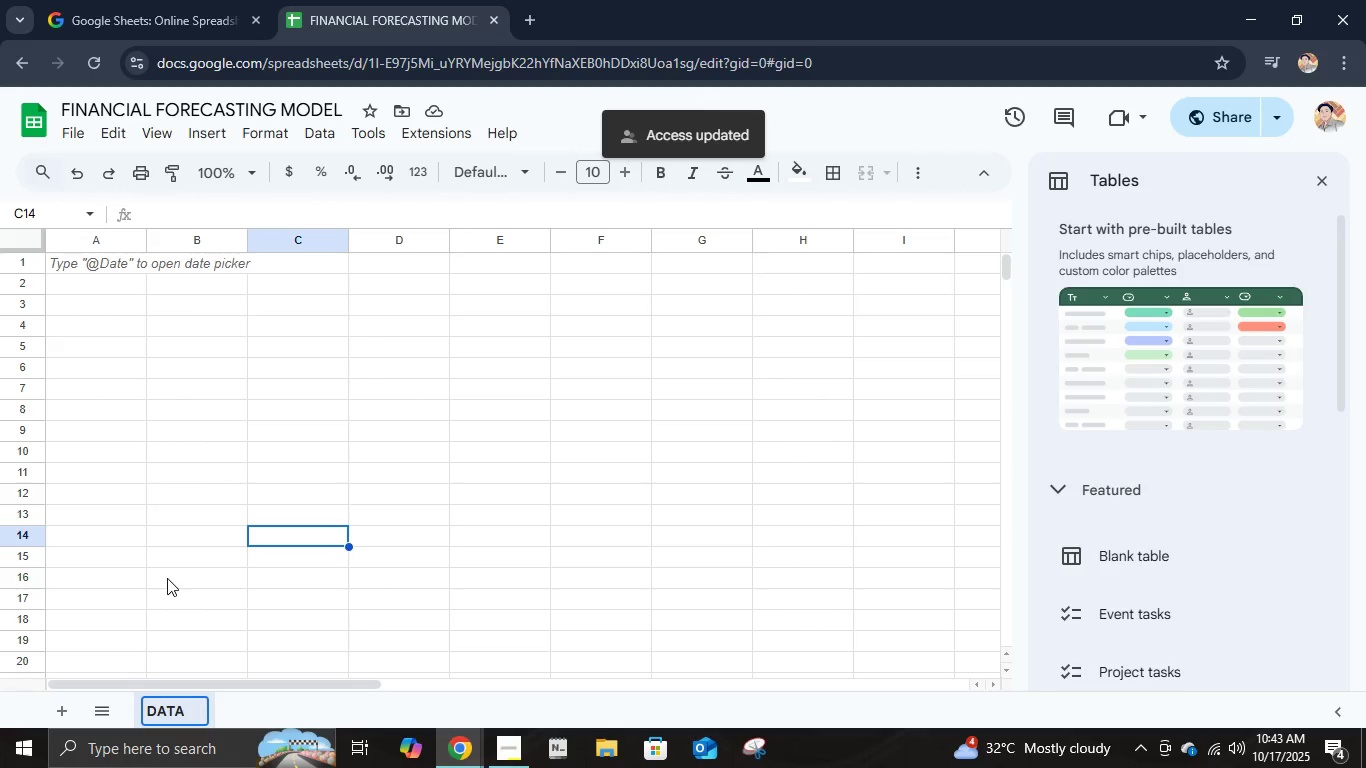 
key(Enter)
 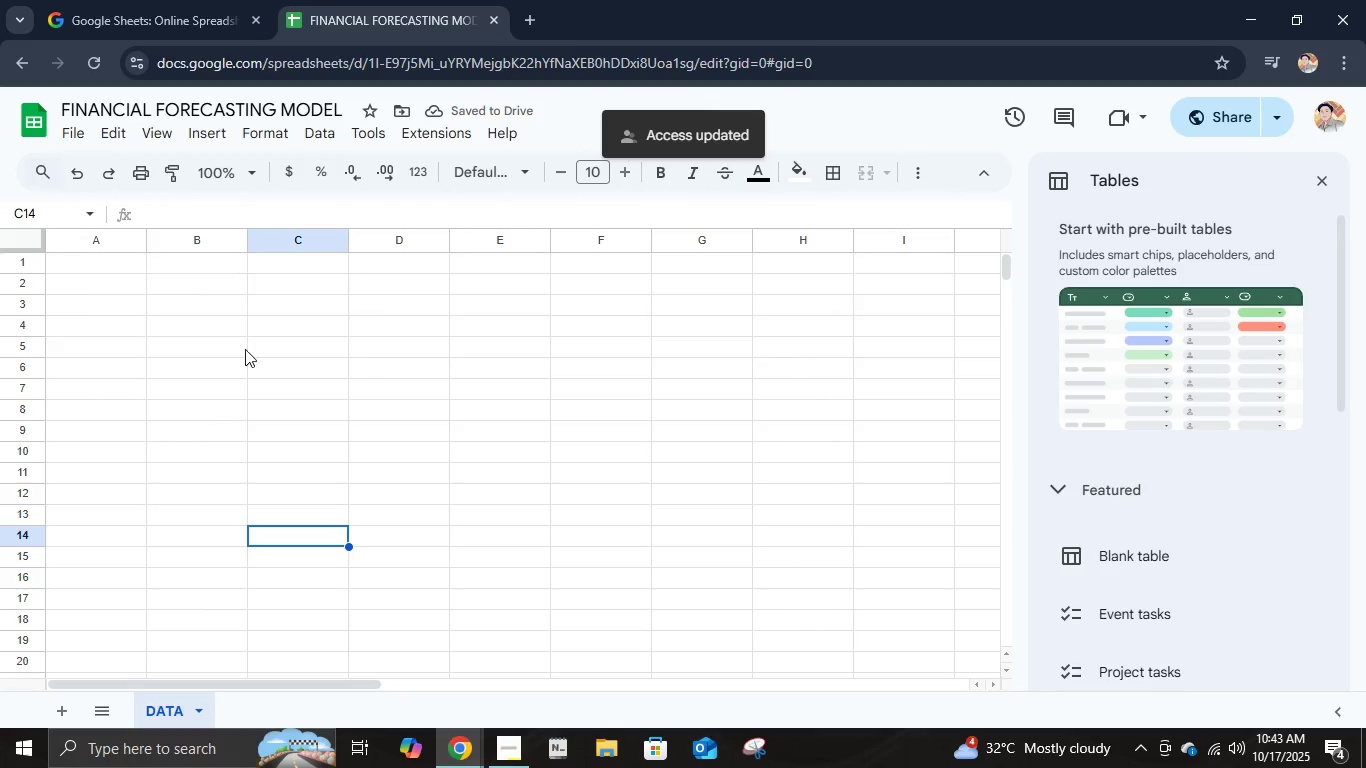 
left_click([95, 298])
 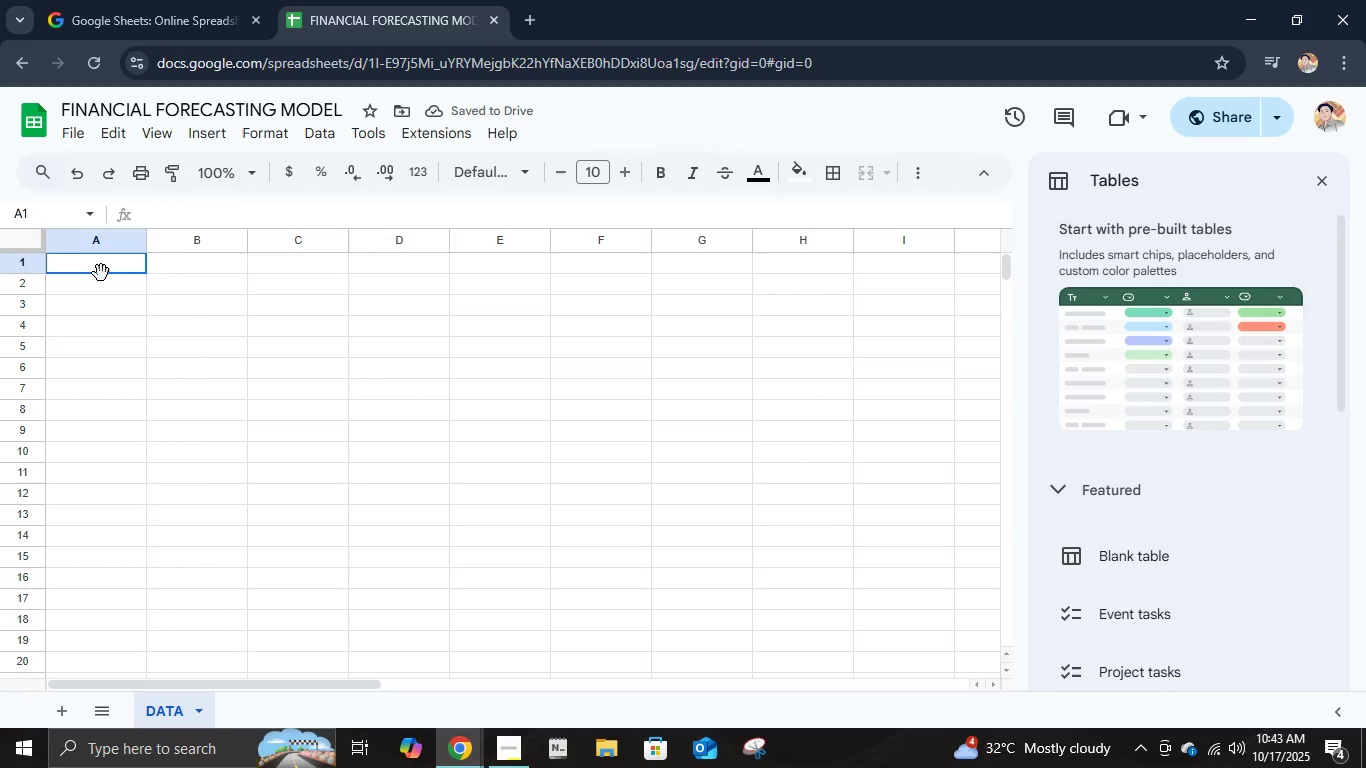 
left_click([101, 273])
 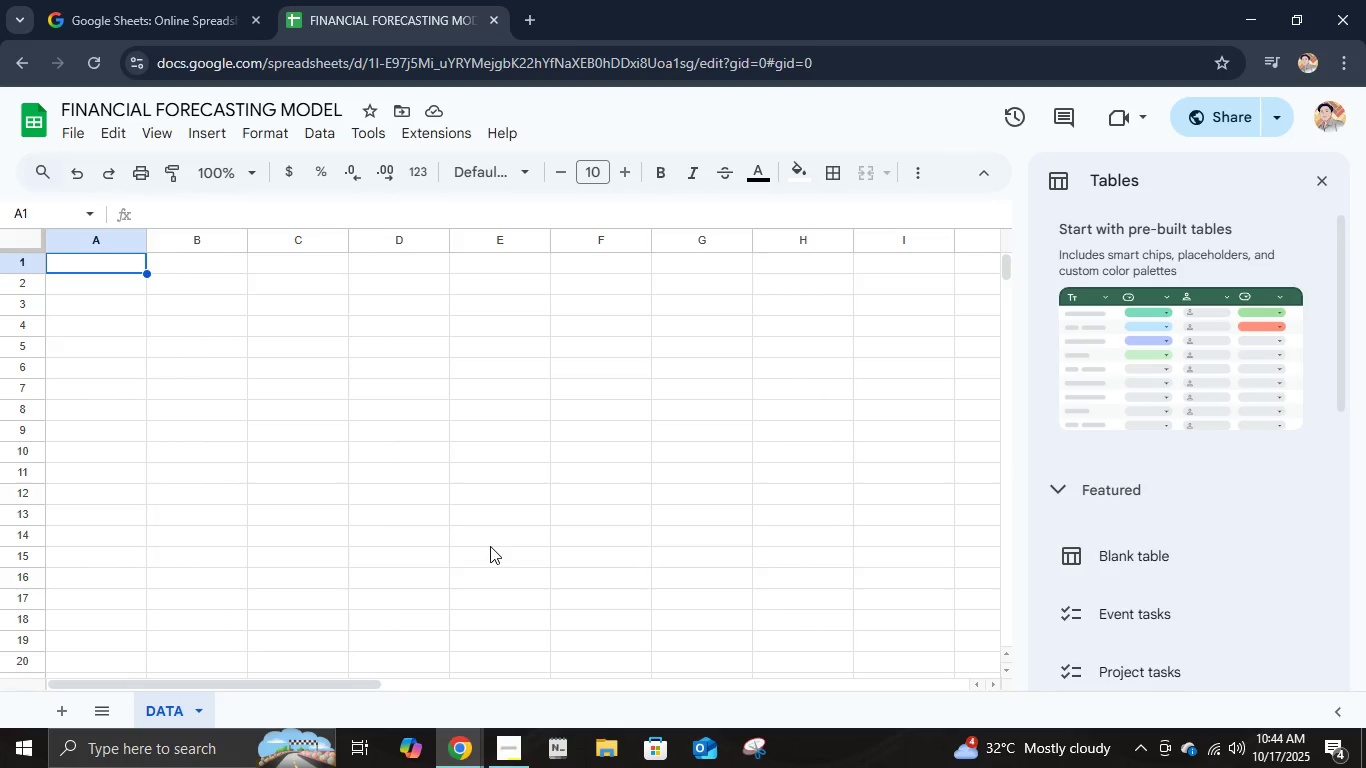 
type(MONTH)
key(Tab)
type(STORE)
key(Tab)
type(ACTUAL SALES)
key(Tab)
type(INVENTORY LEVEL)
key(Tab)
type(PREDICTED SALES)
key(Tab)
 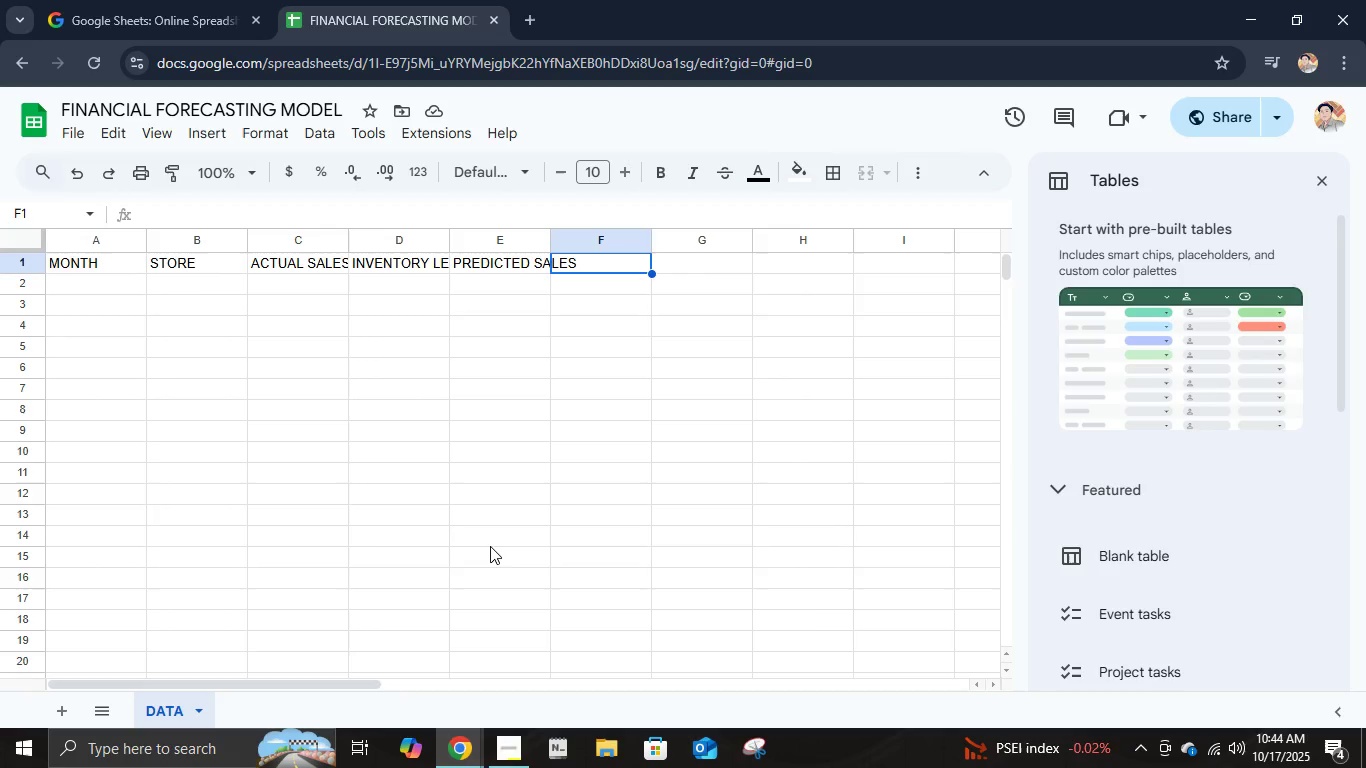 
wait(11.22)
 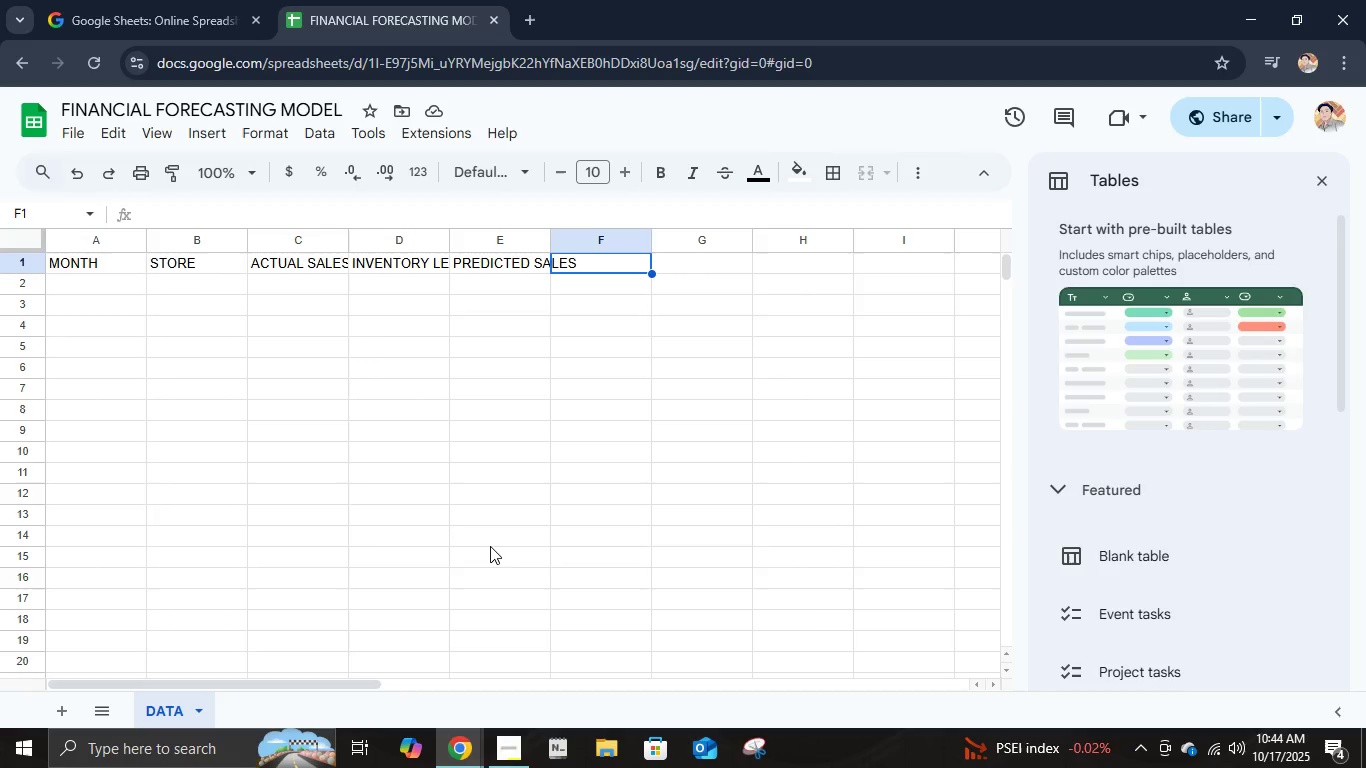 
type(NOTES)
 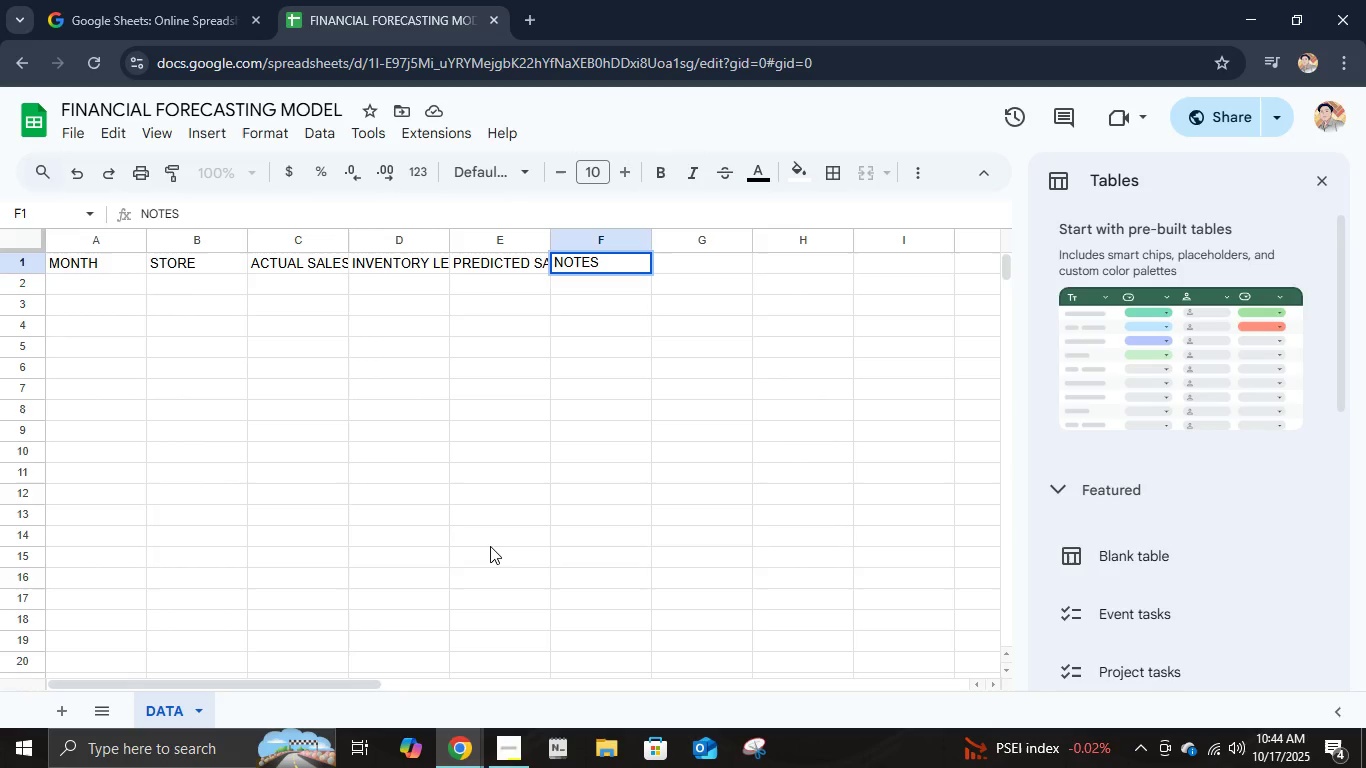 
key(Enter)
 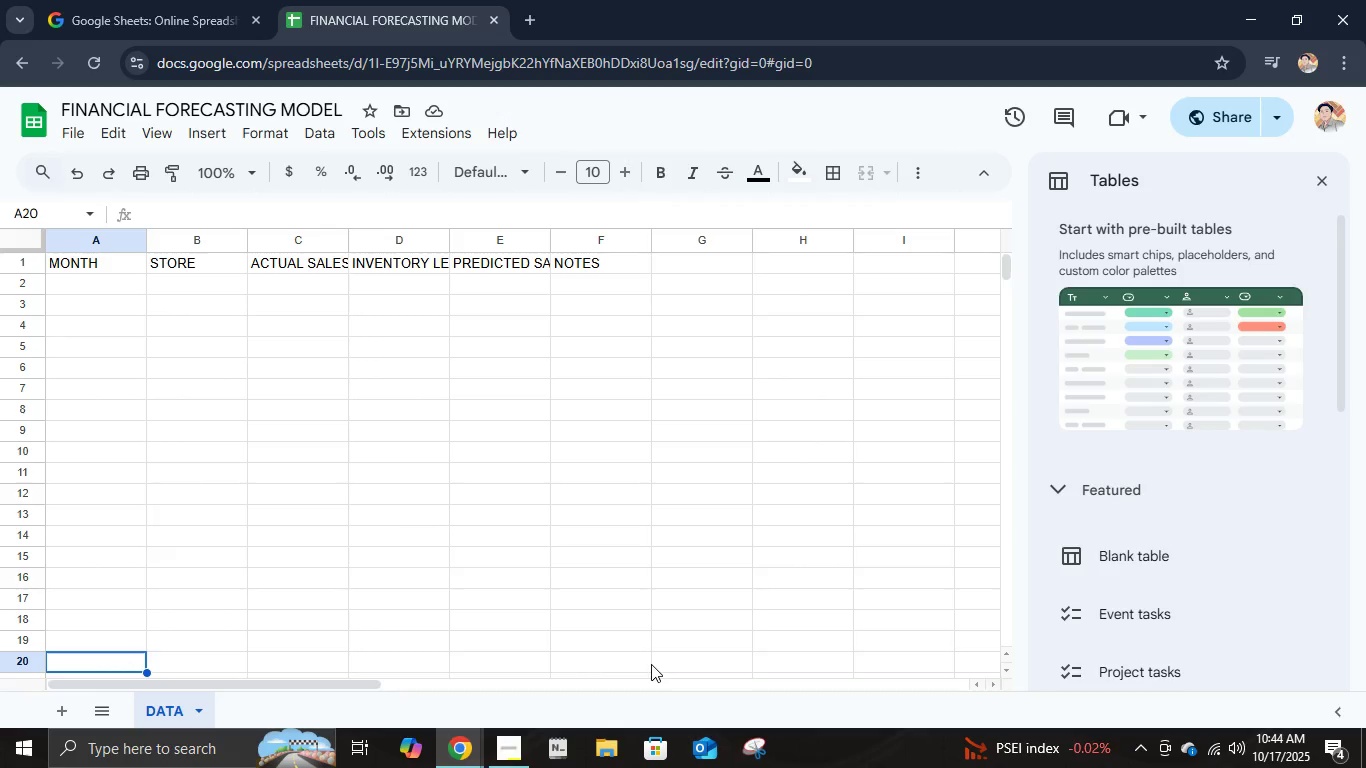 
wait(7.13)
 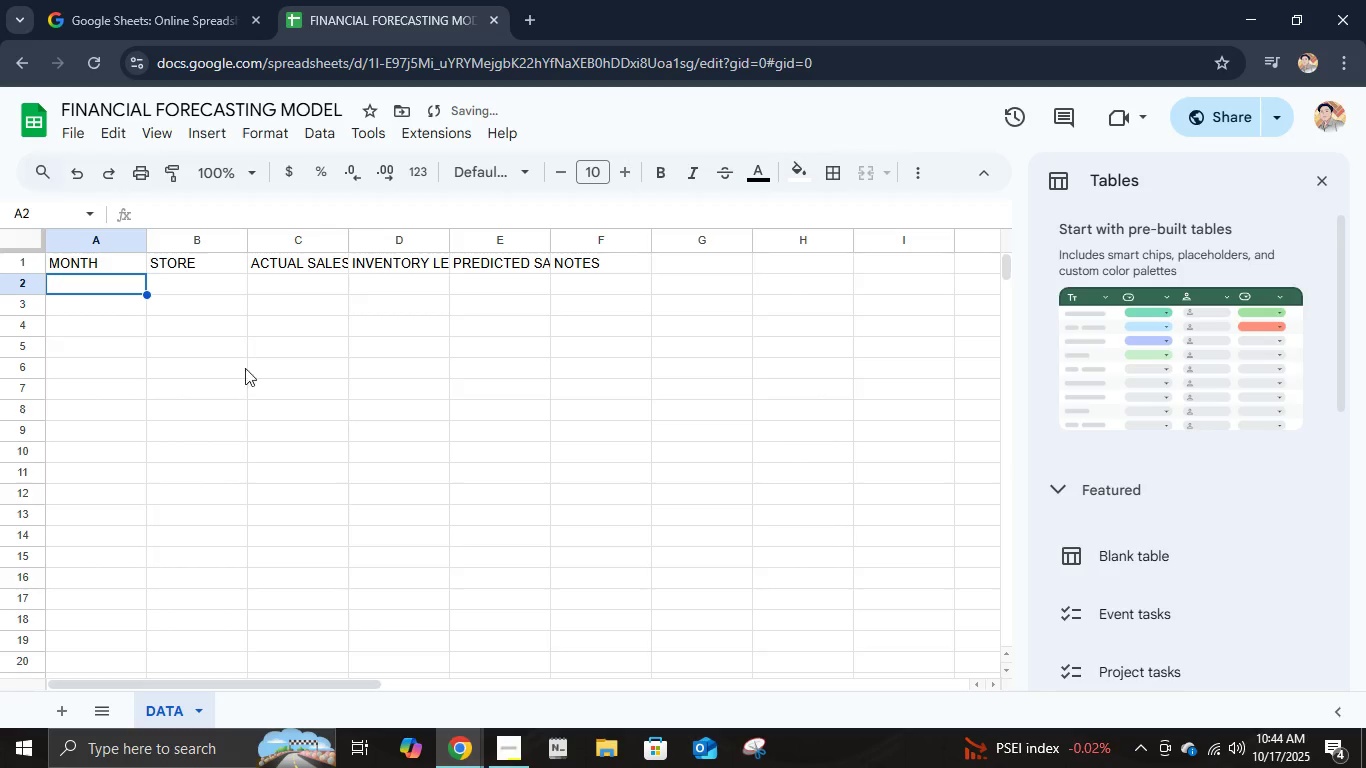 
double_click([105, 259])
 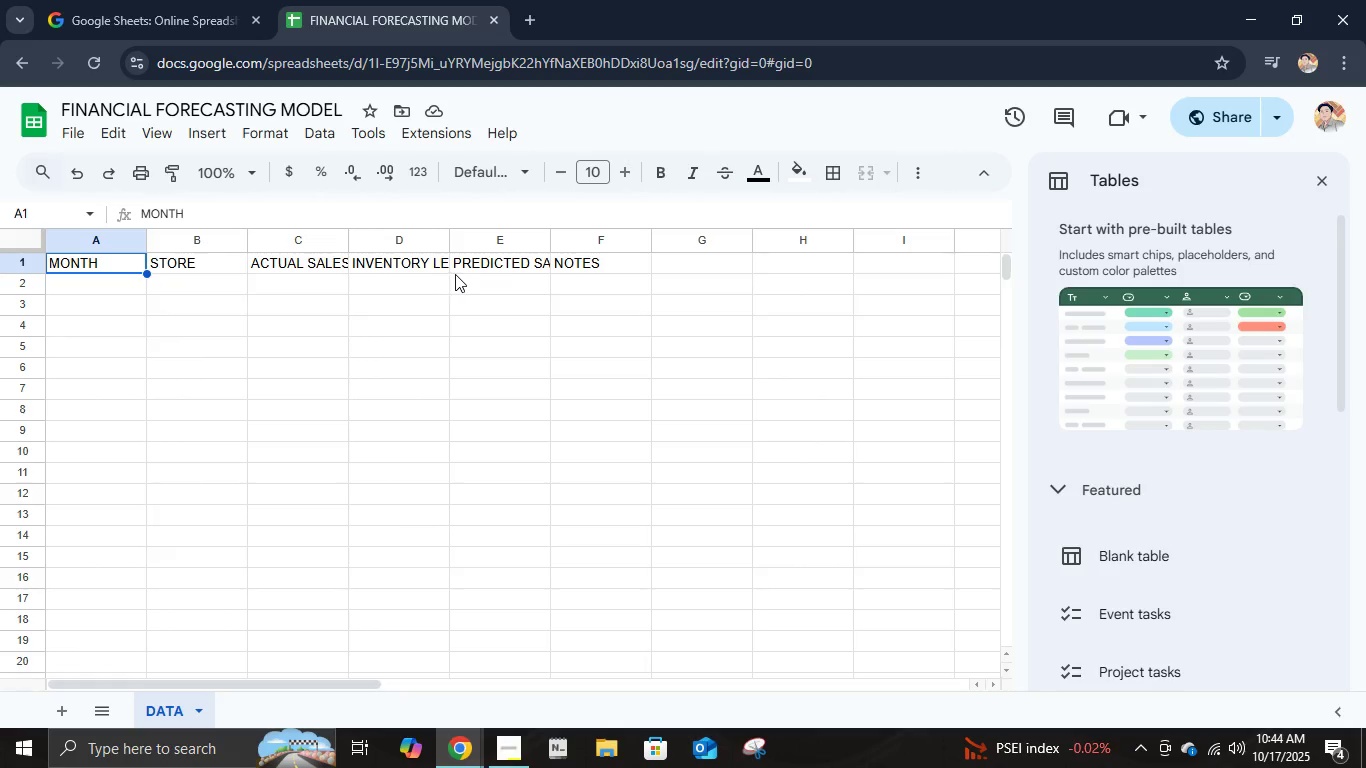 
hold_key(key=ShiftLeft, duration=1.02)
left_click([576, 268])
 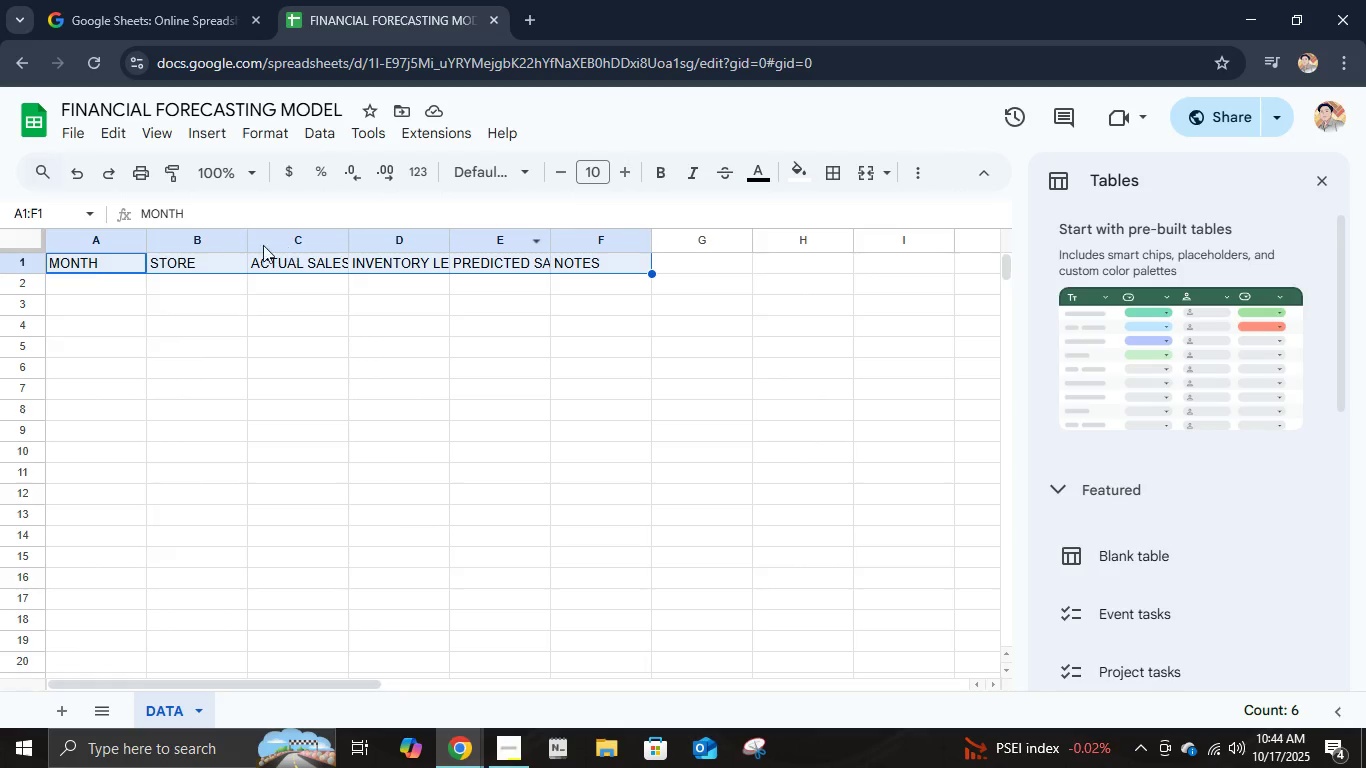 
left_click([99, 243])
 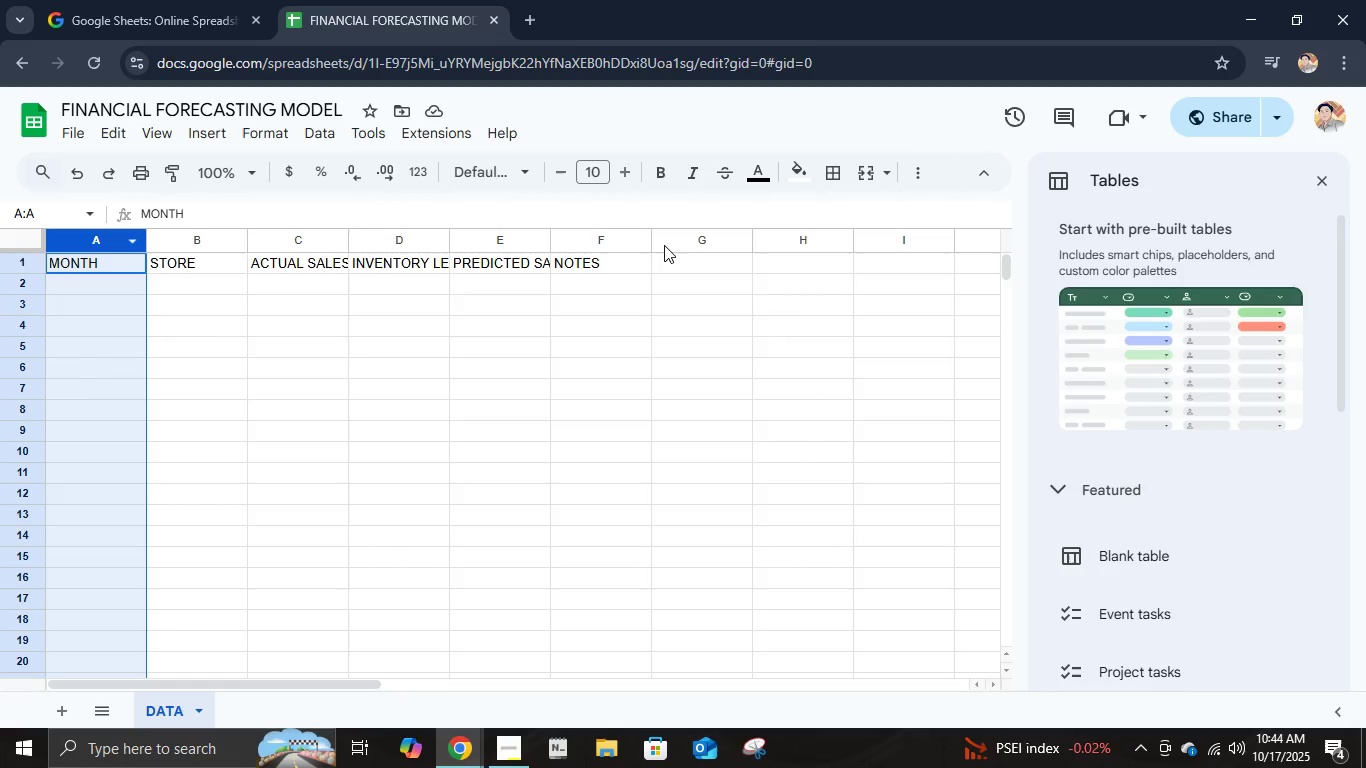 
hold_key(key=ShiftLeft, duration=1.19)
left_click([634, 238])
 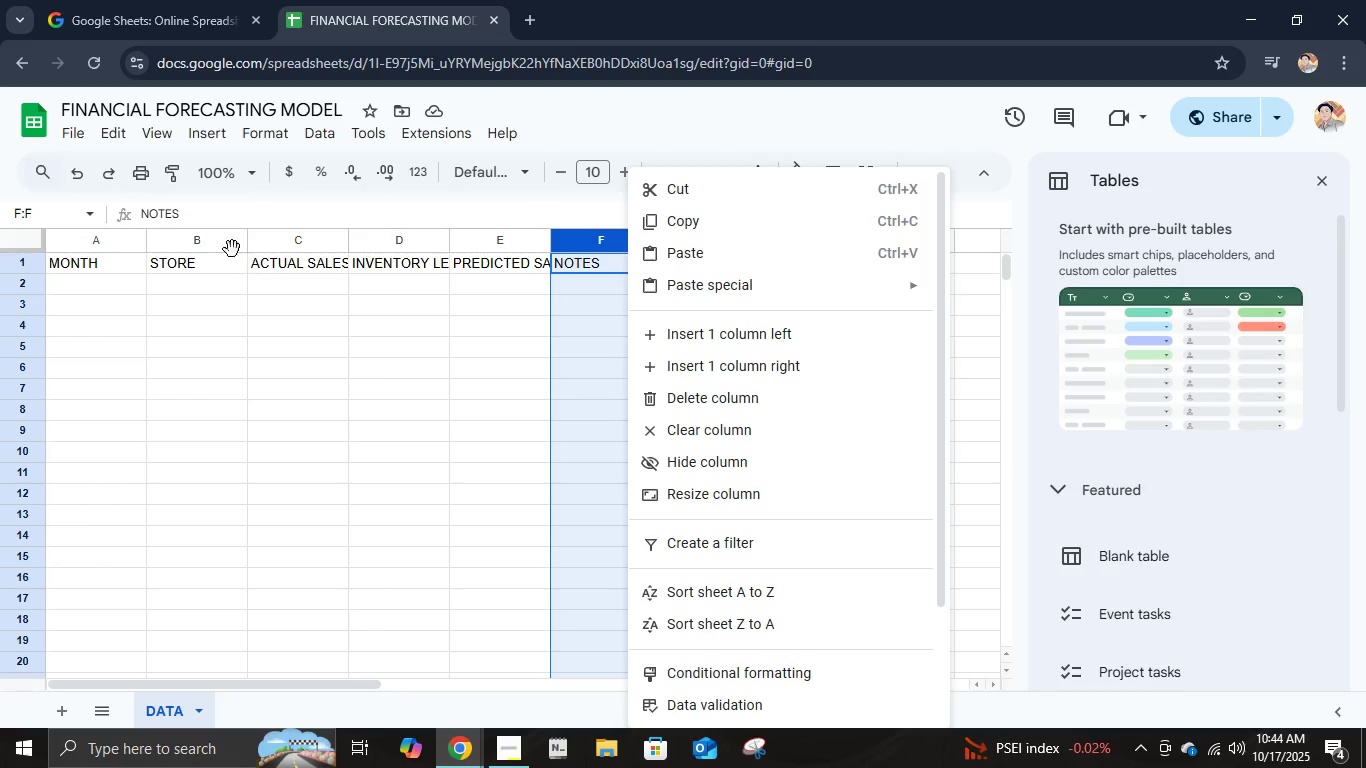 
hold_key(key=ShiftLeft, duration=0.74)
left_click([105, 242])
 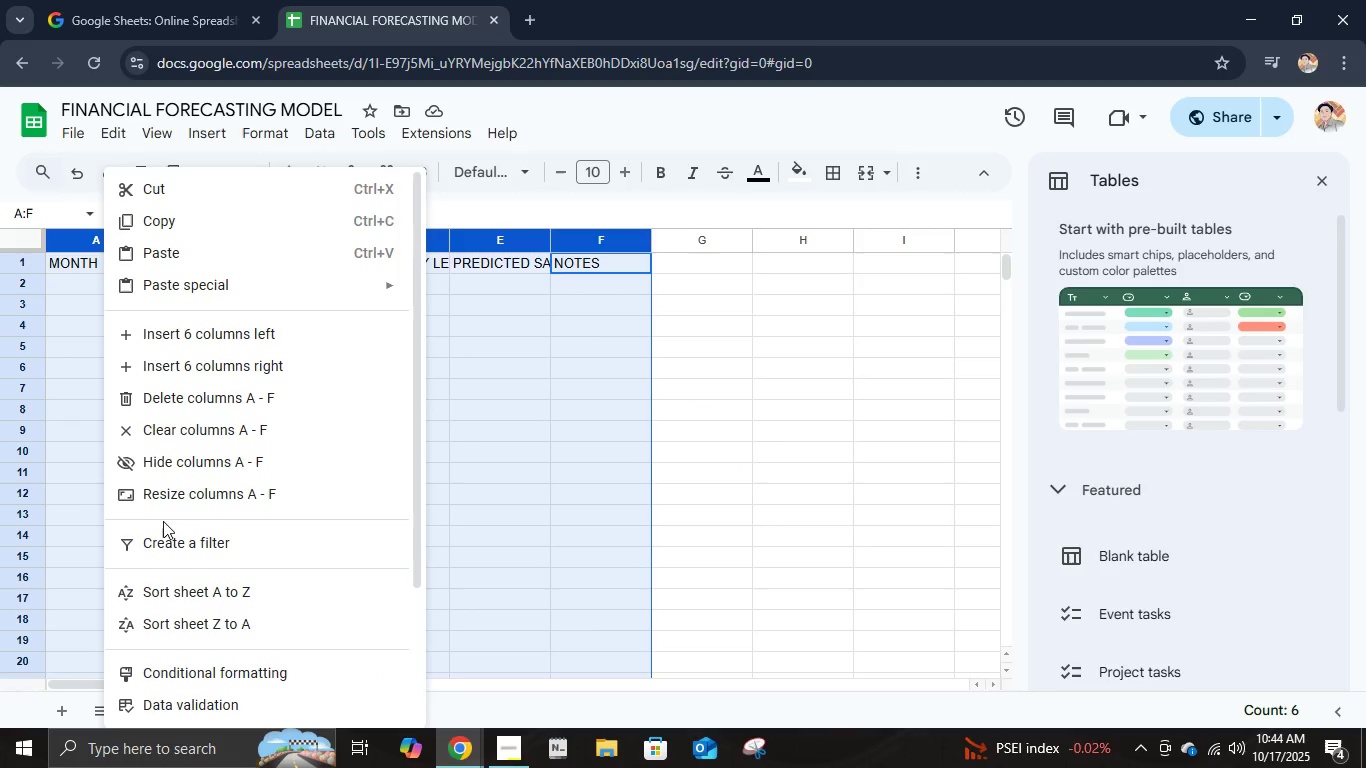 
left_click([169, 498])
 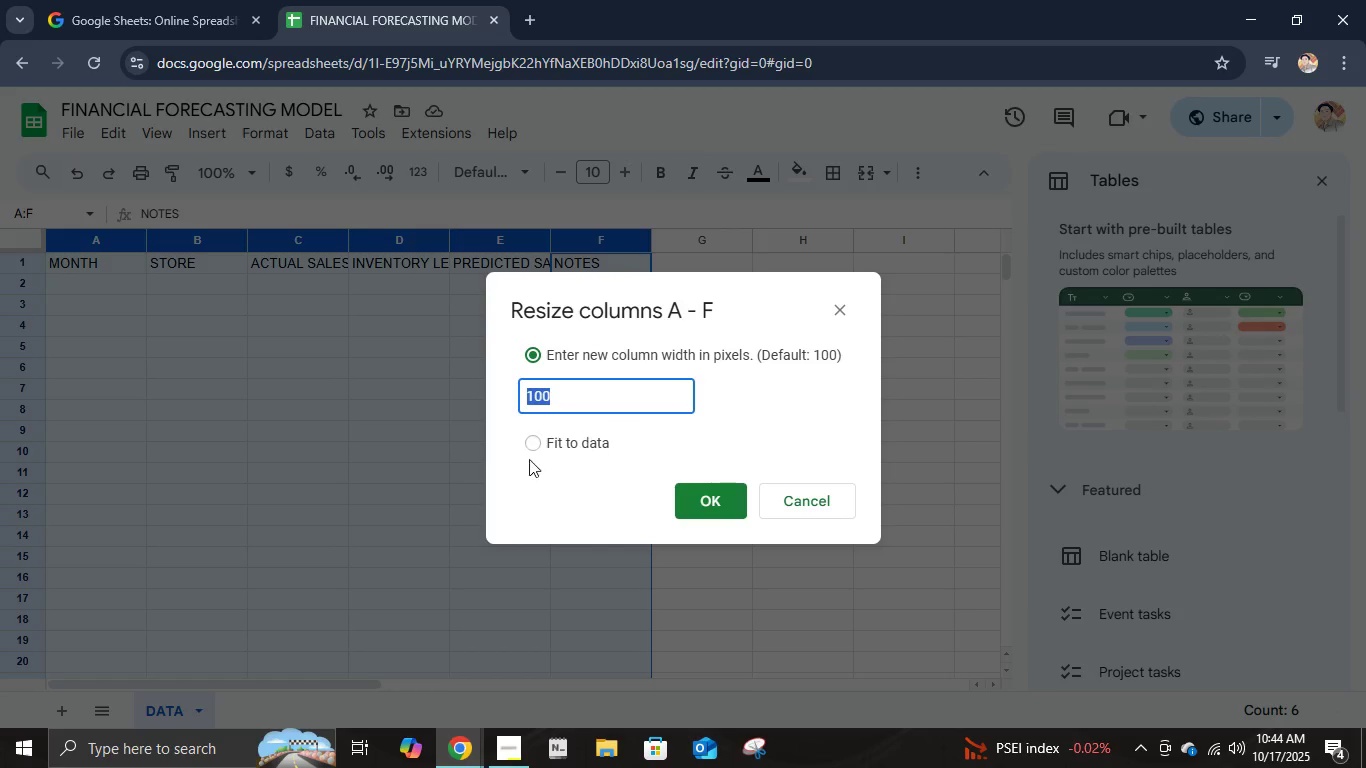 
left_click([500, 472])
 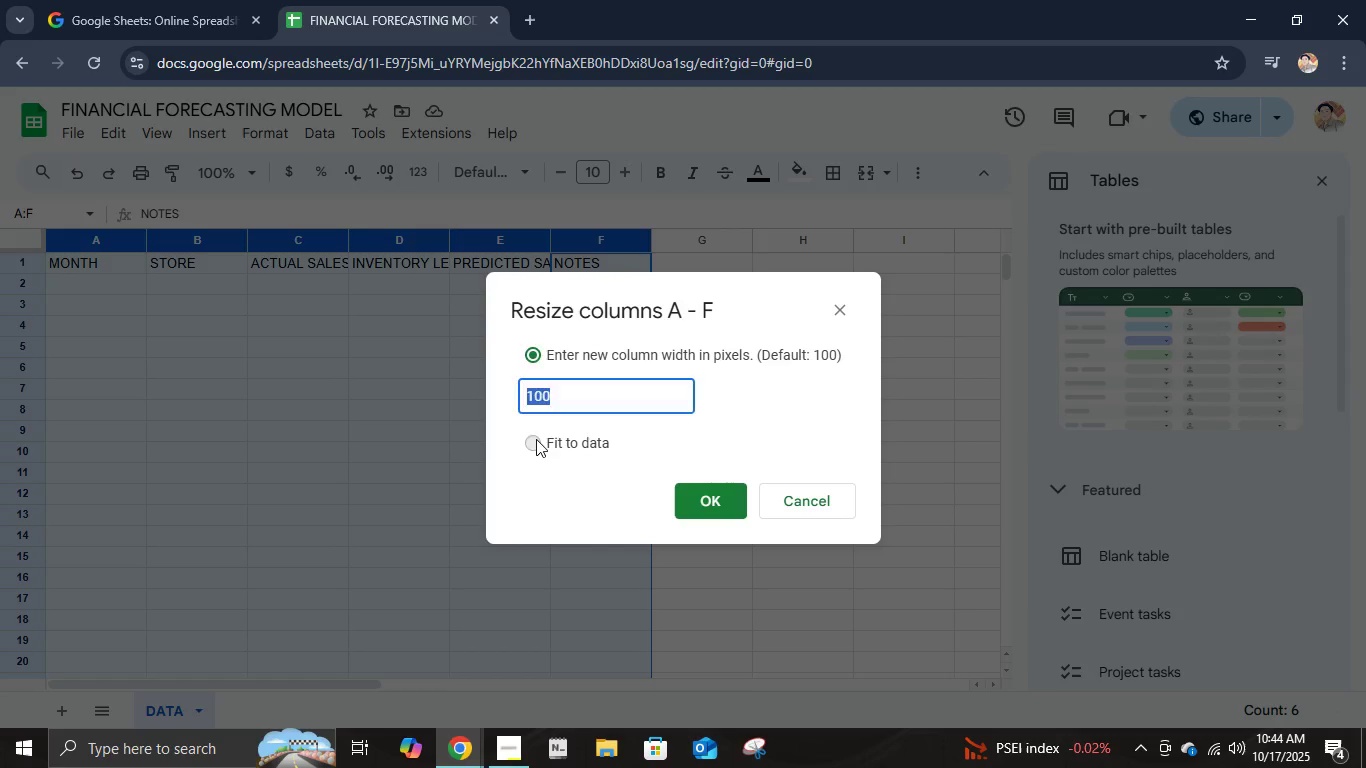 
double_click([536, 439])
 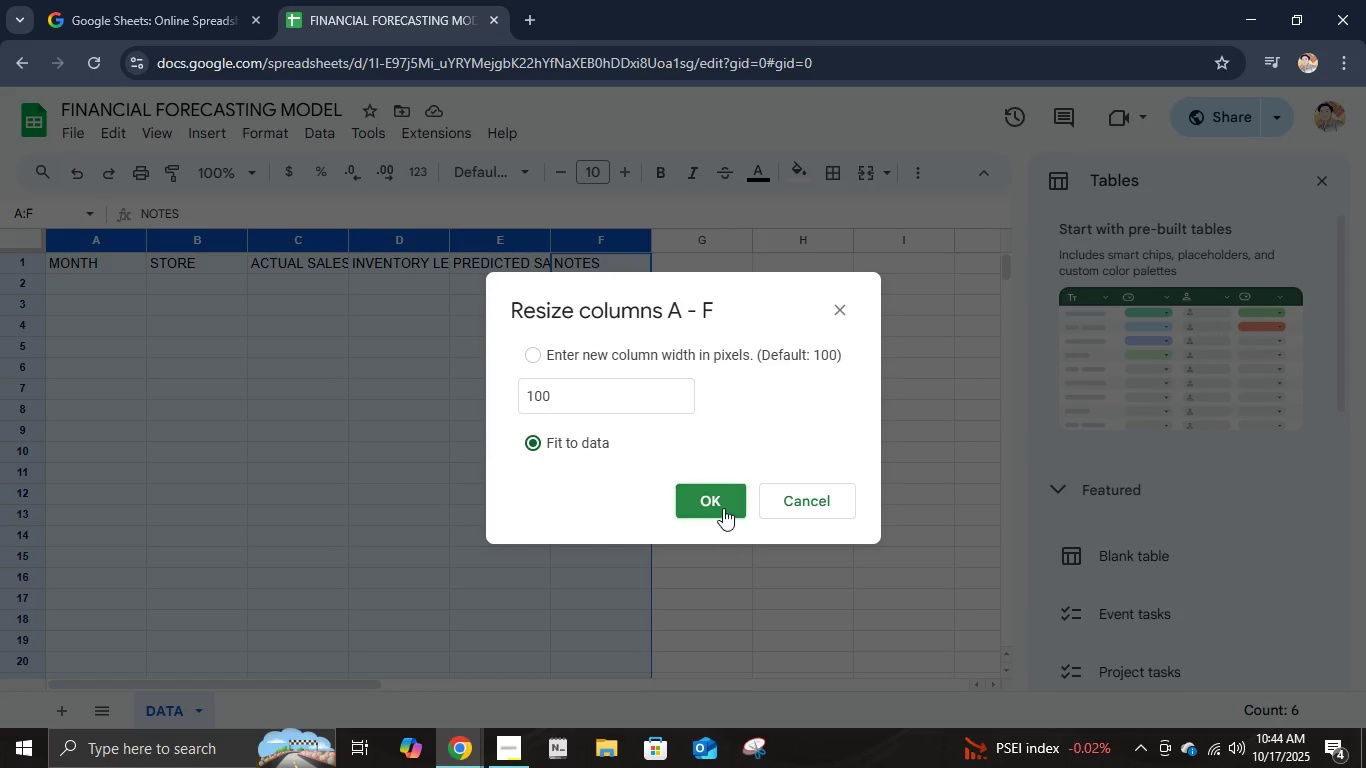 
left_click([723, 508])
 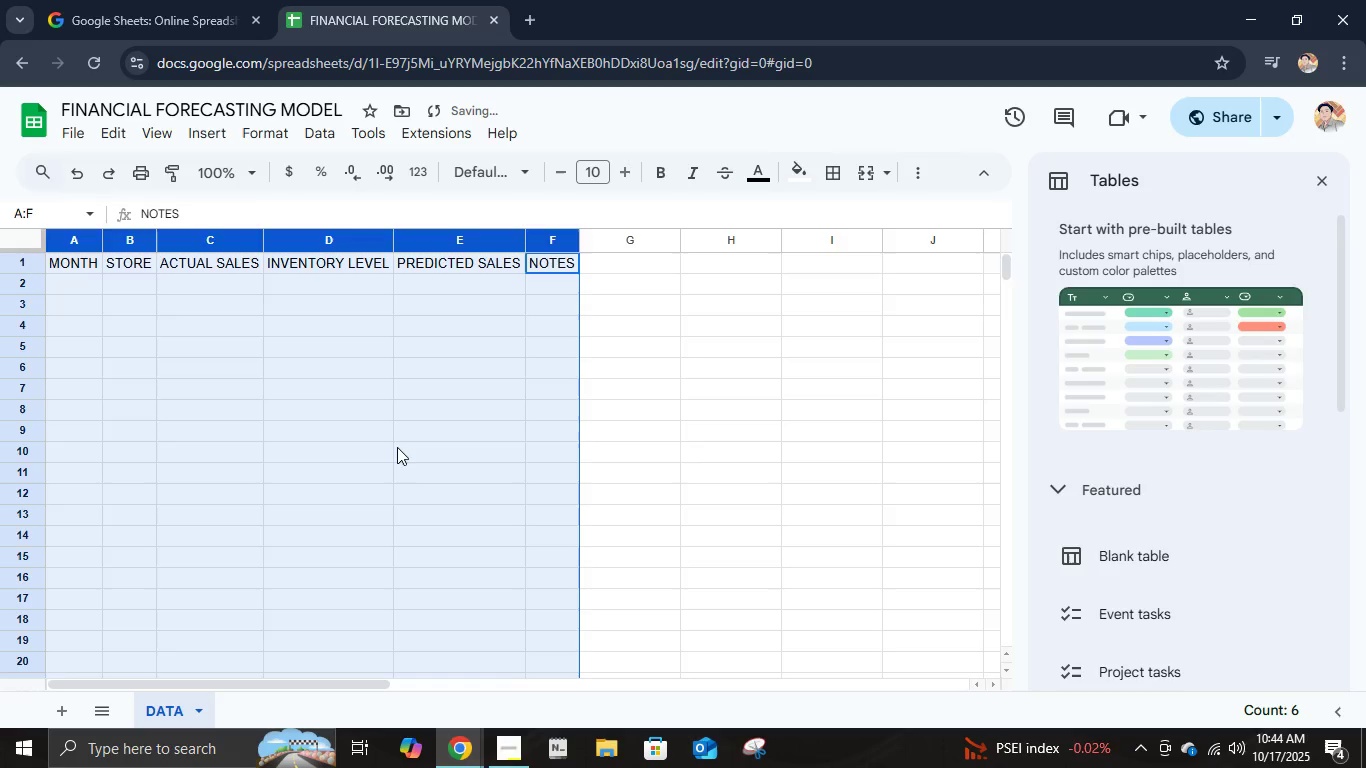 
left_click([397, 433])
 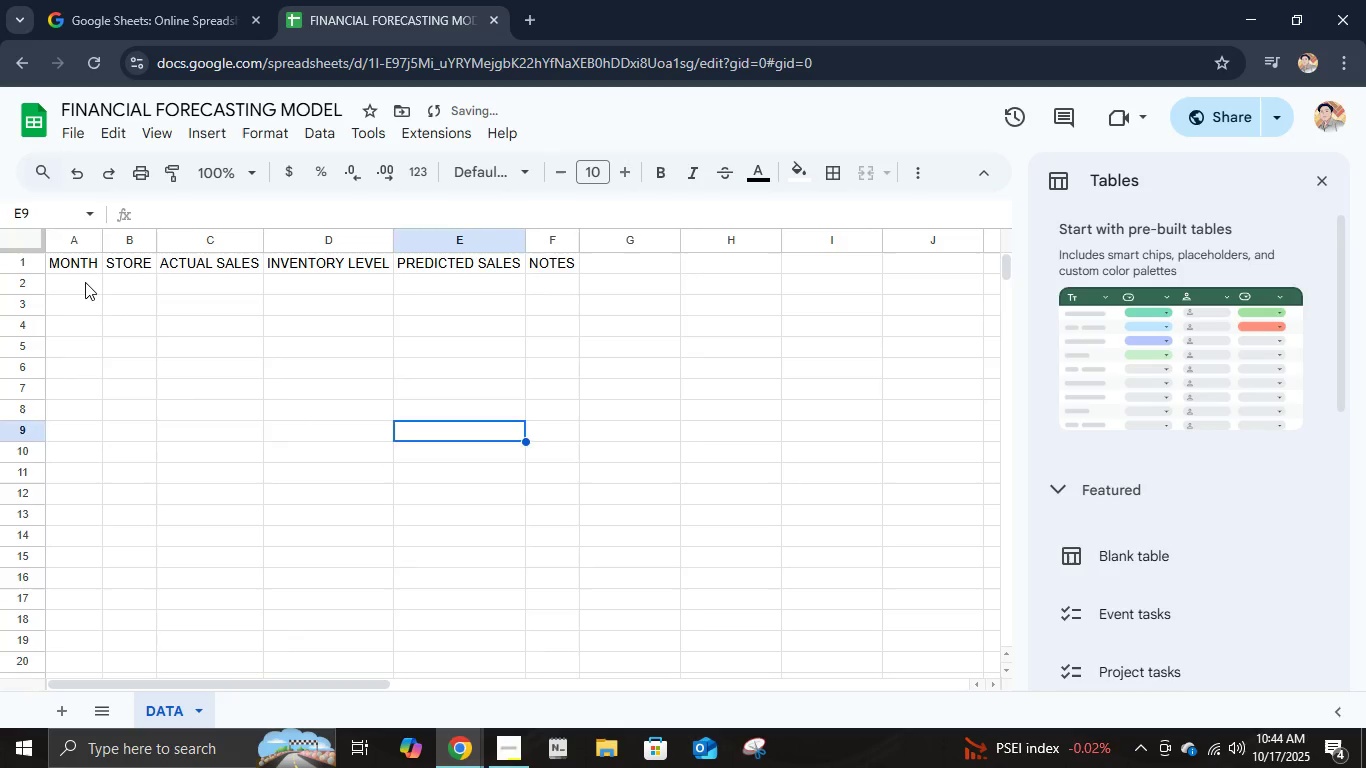 
left_click([85, 282])
 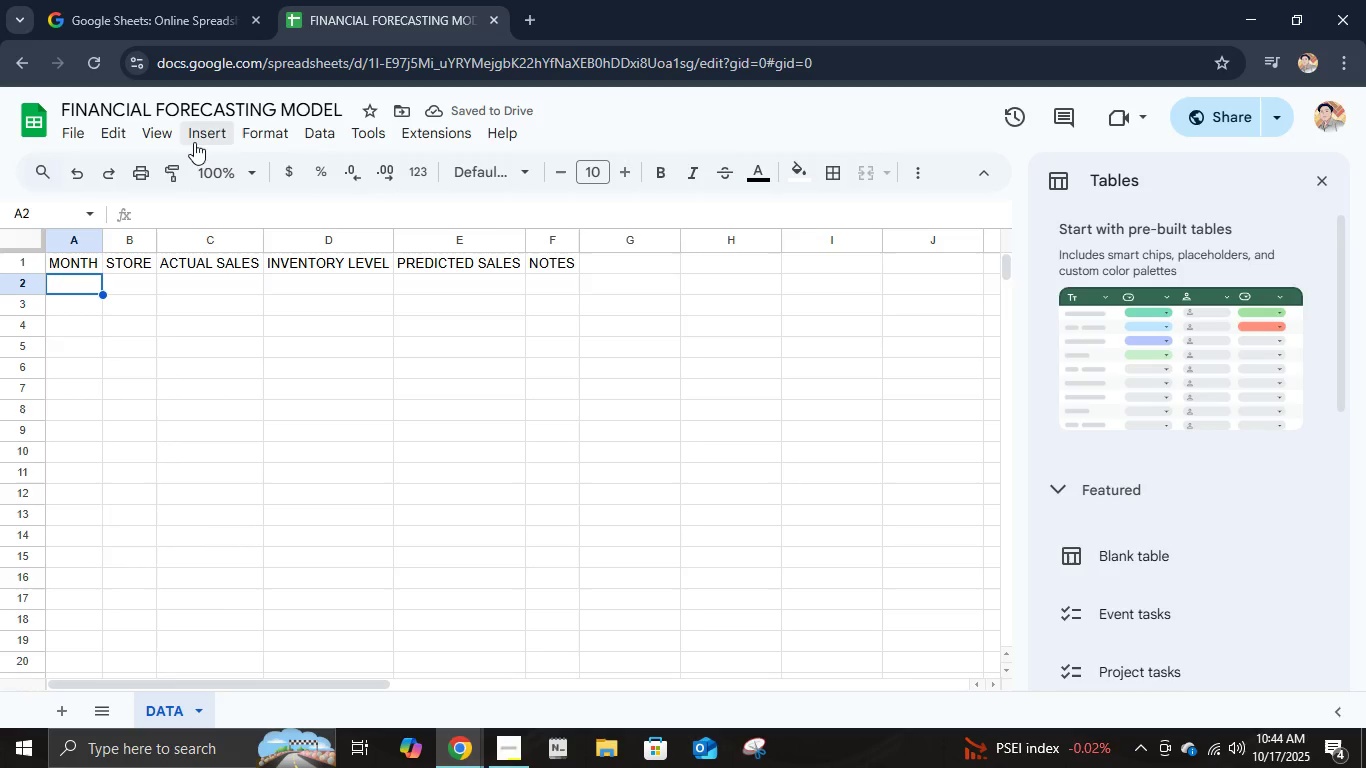 
left_click([142, 132])
 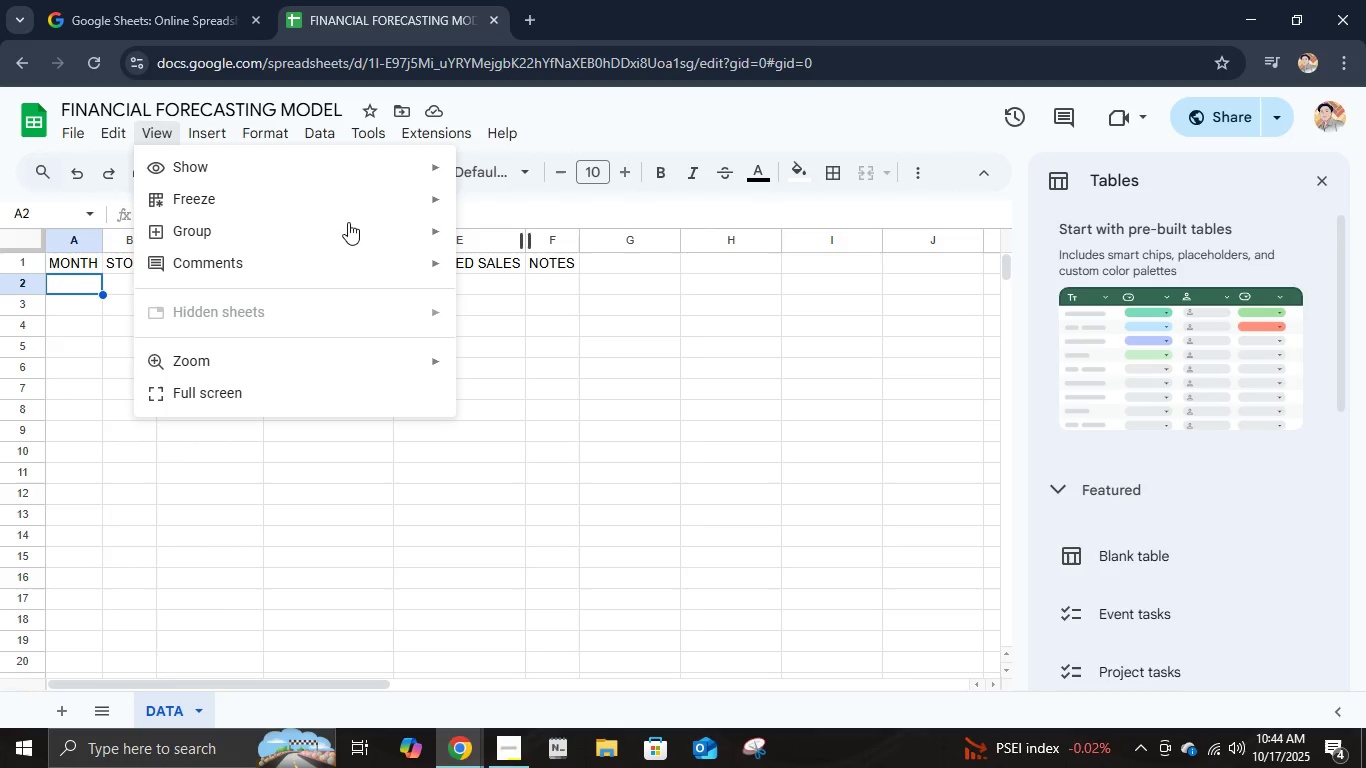 
wait(5.31)
 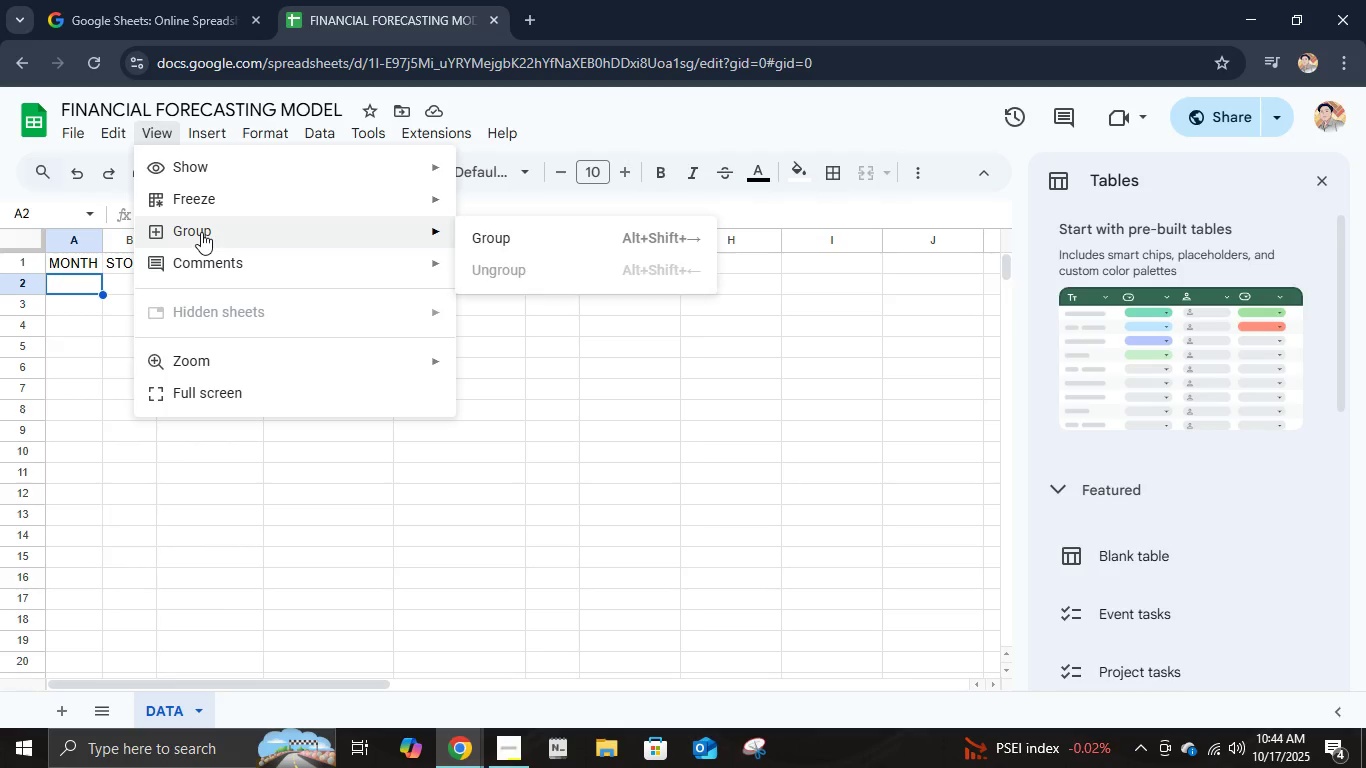 
left_click([491, 231])
 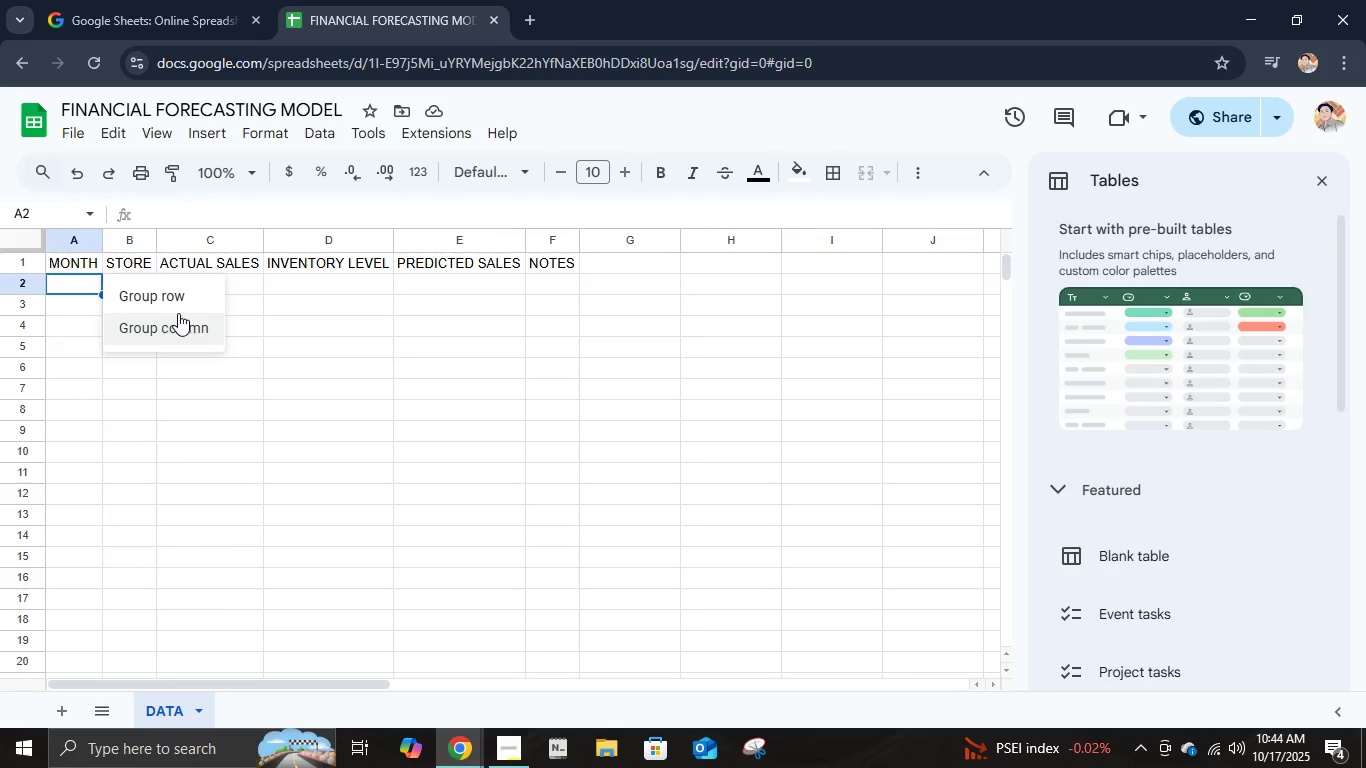 
left_click([385, 309])
 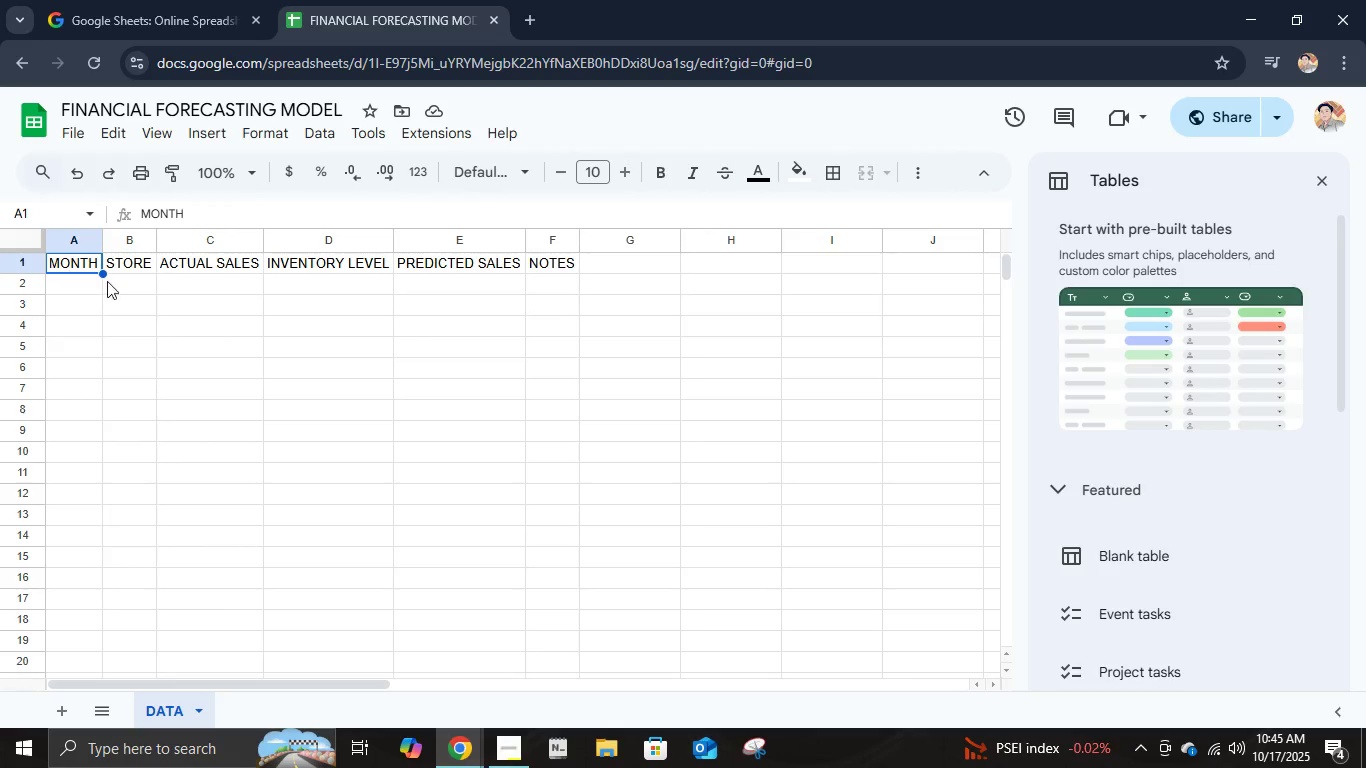 
hold_key(key=ShiftLeft, duration=0.55)
left_click([563, 285])
 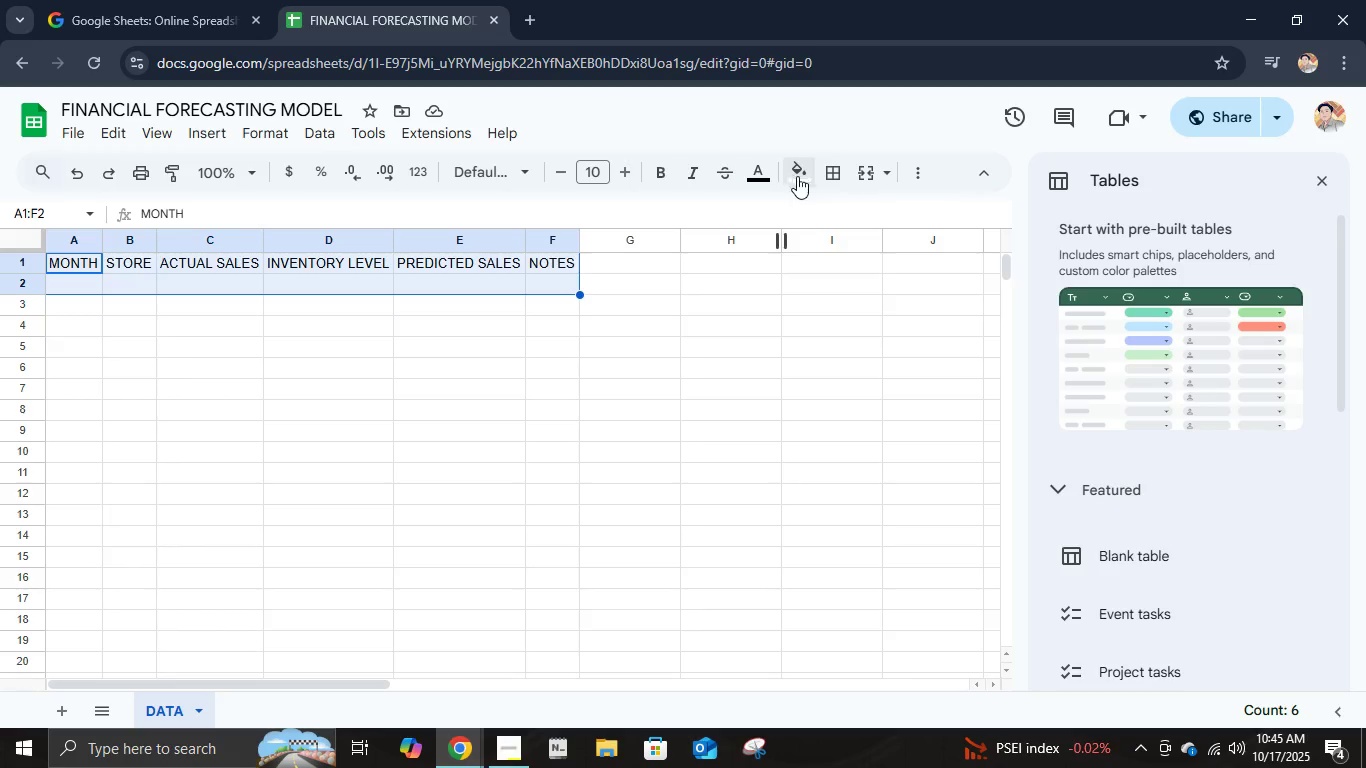 
left_click([830, 176])
 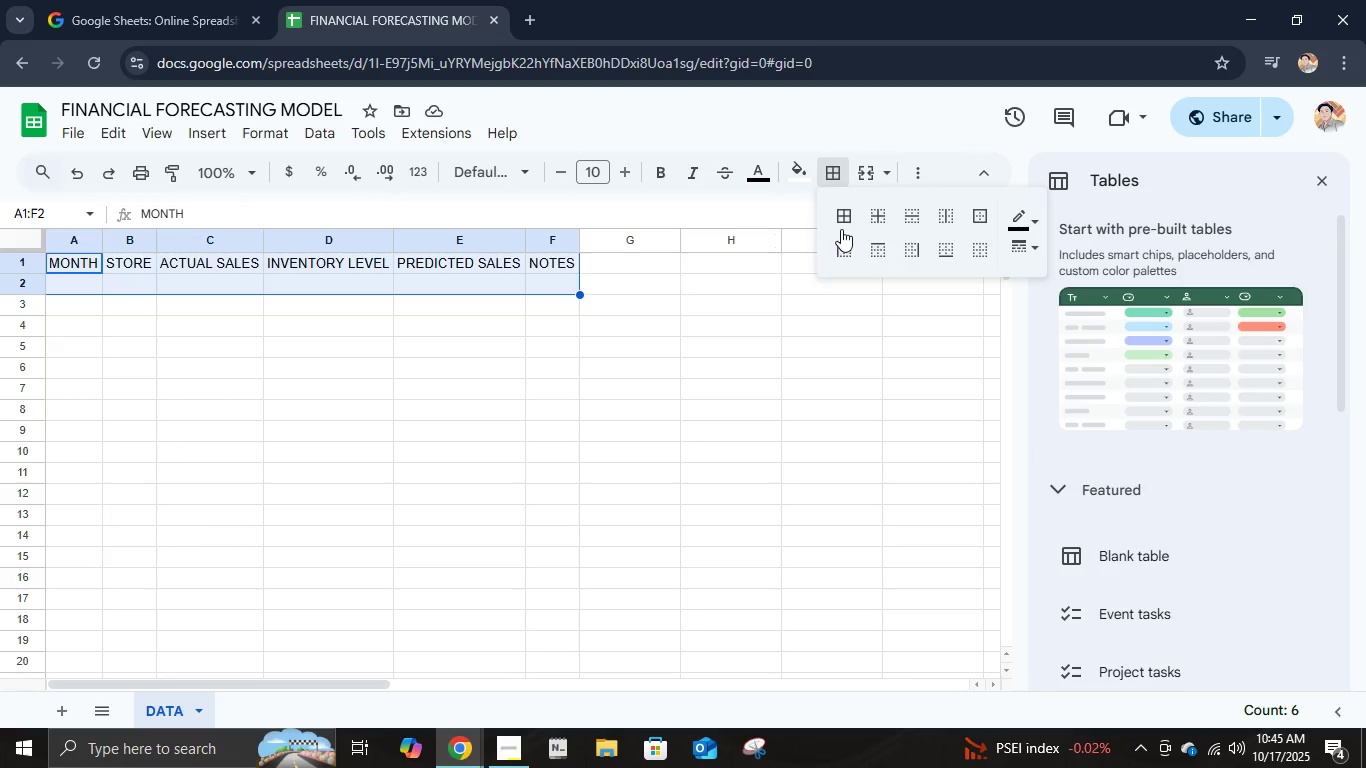 
left_click([841, 229])
 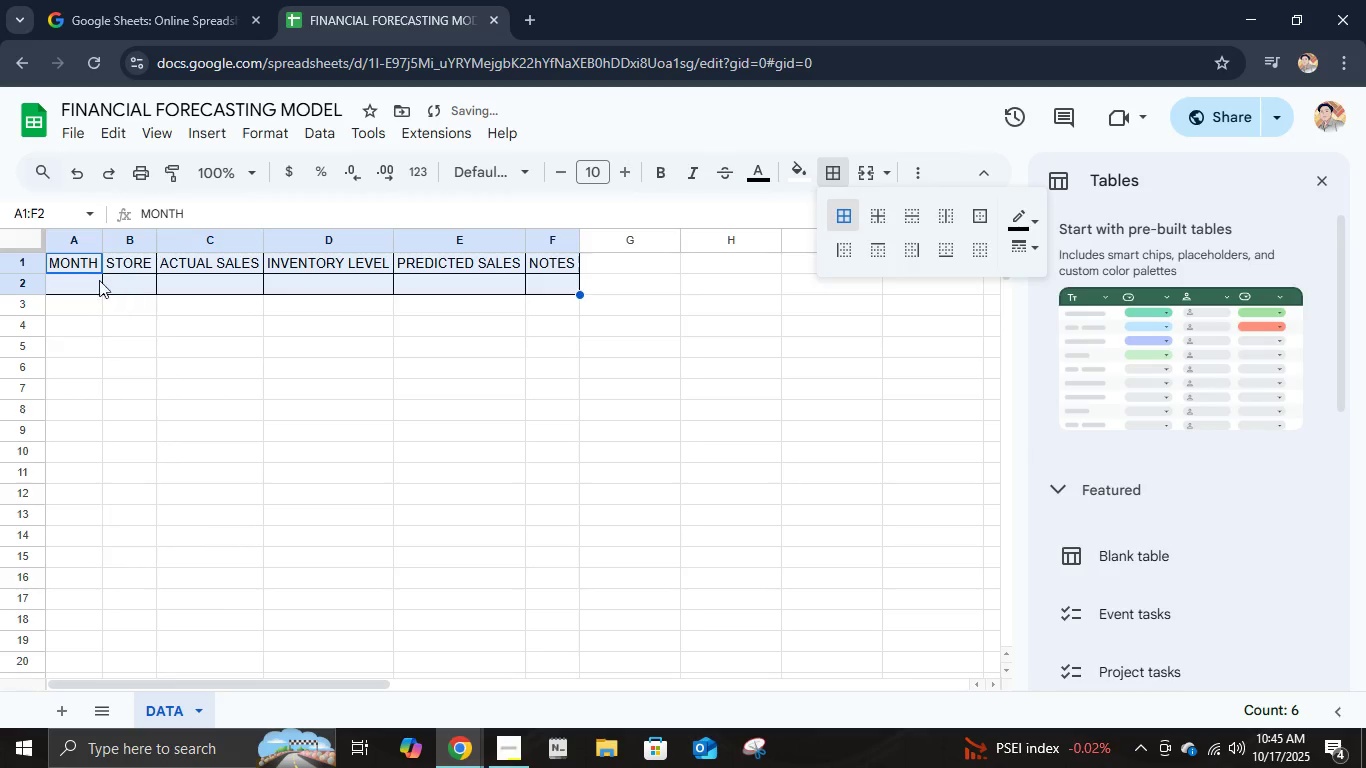 
hold_key(key=ShiftLeft, duration=1.14)
left_click([554, 265])
 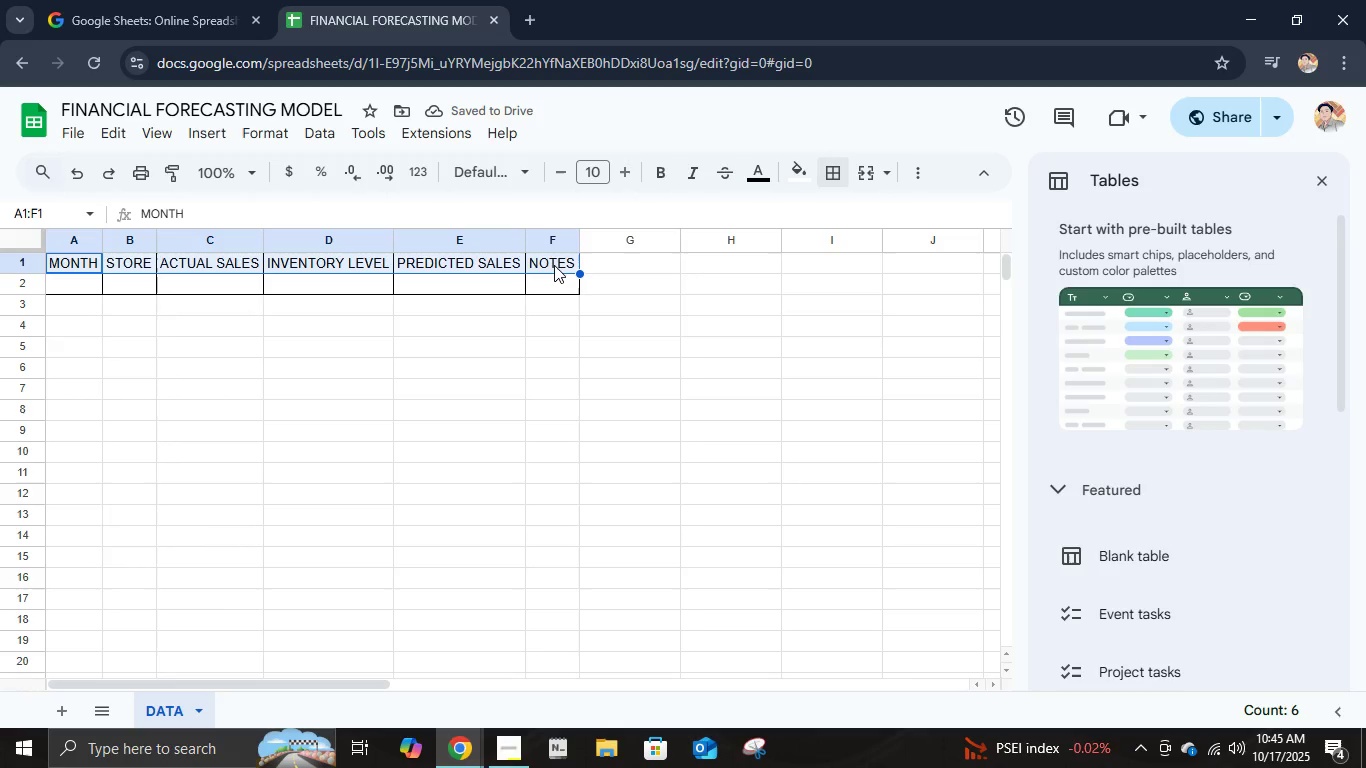 
key(Control+B)
 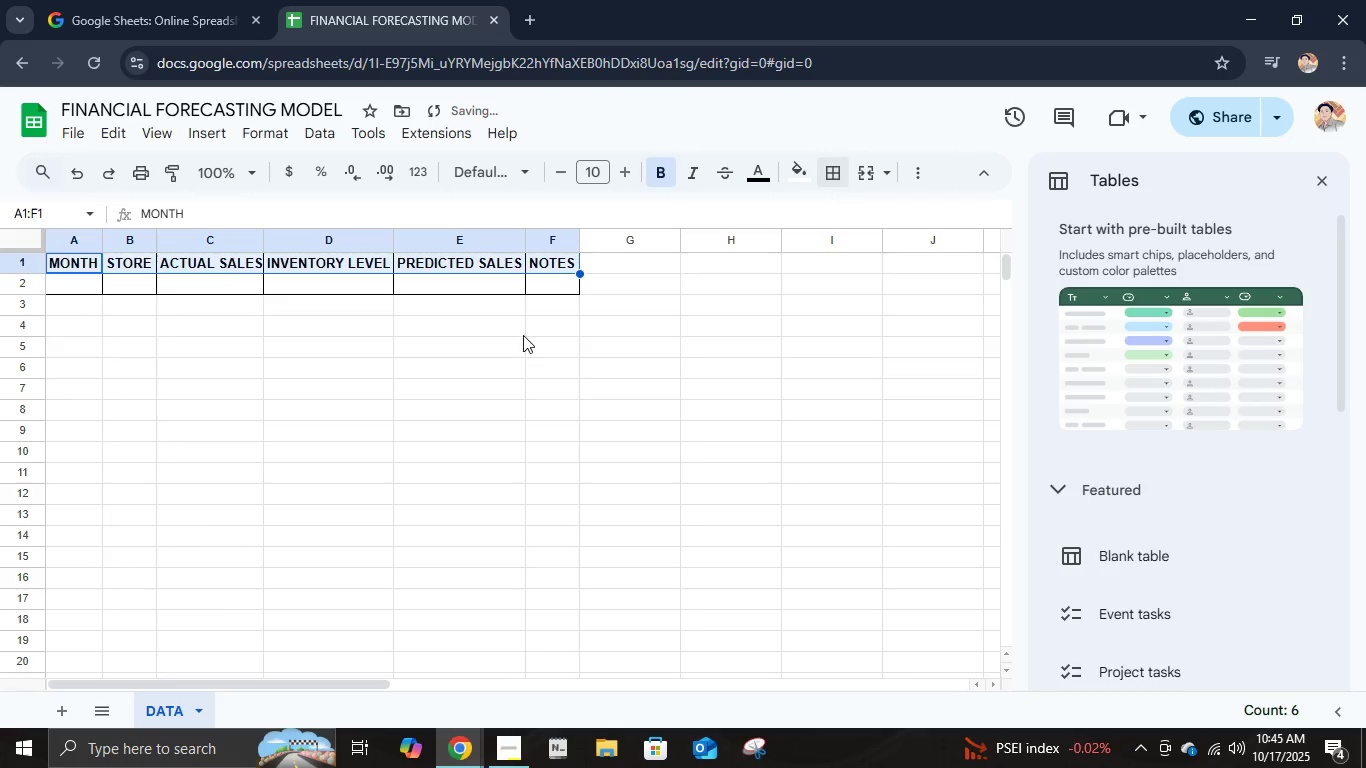 
left_click([523, 336])
 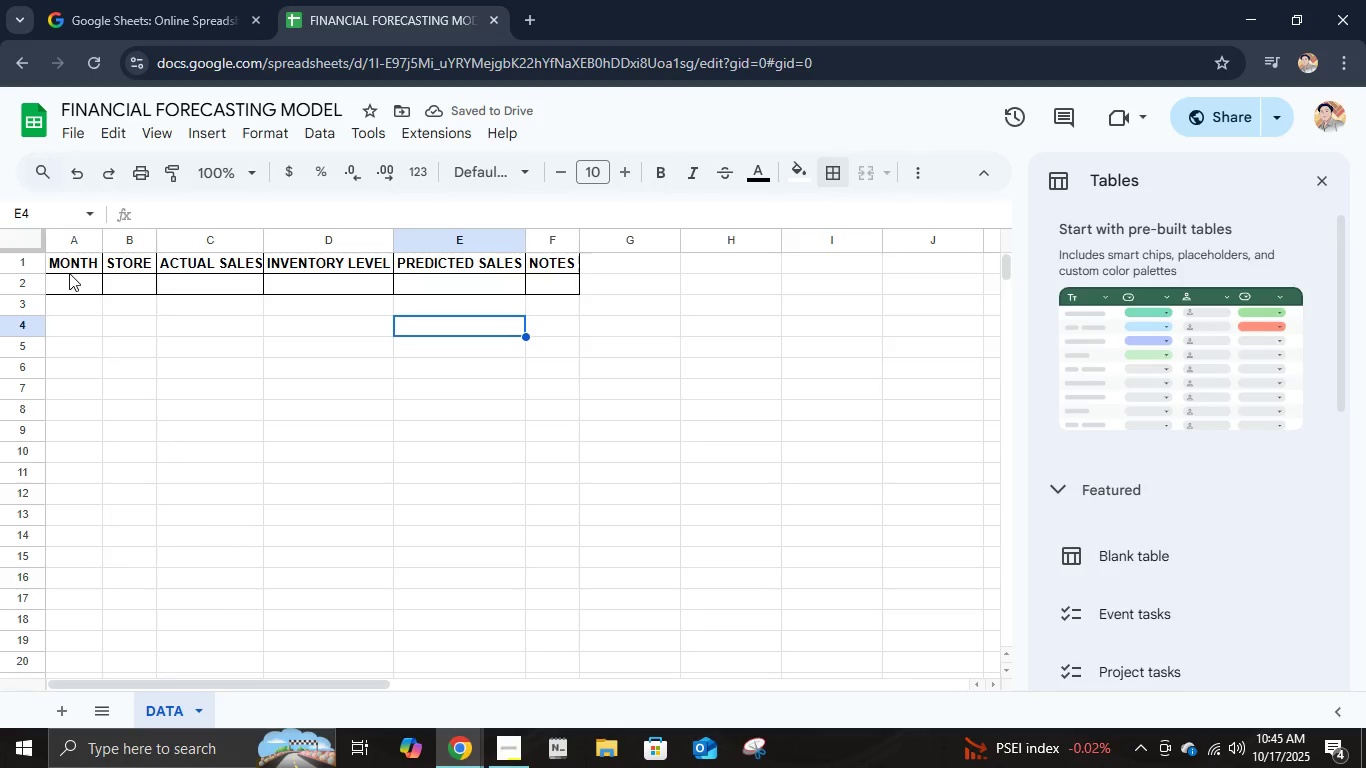 
left_click([73, 259])
 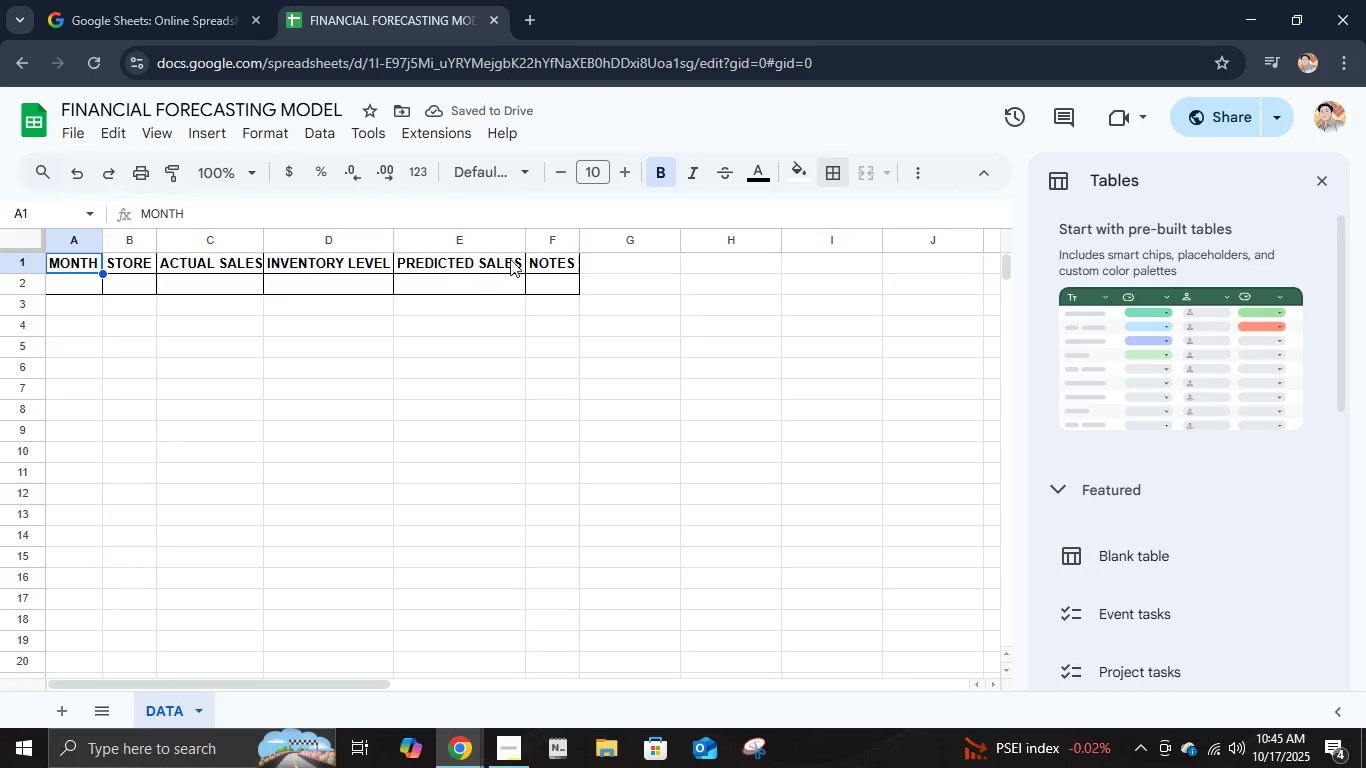 
hold_key(key=ShiftLeft, duration=0.71)
left_click([559, 261])
 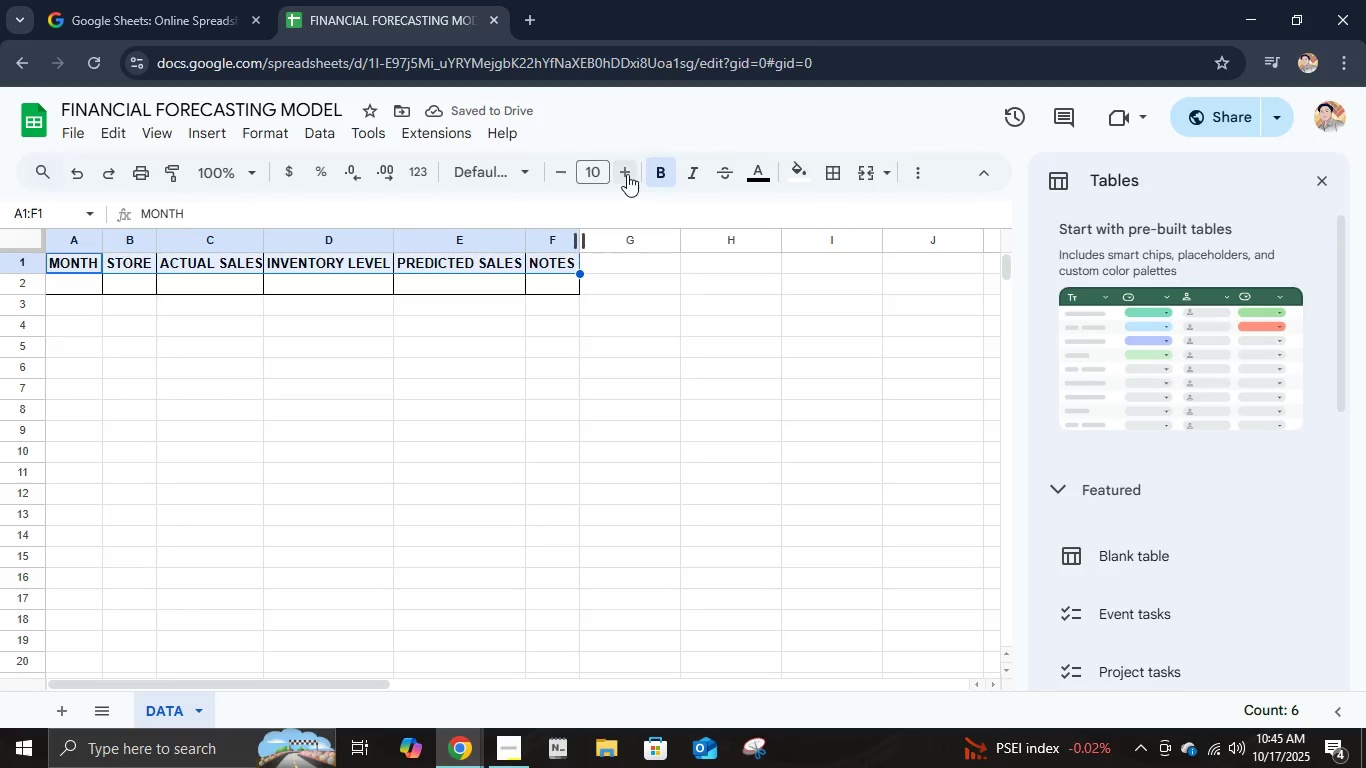 
left_click([627, 174])
 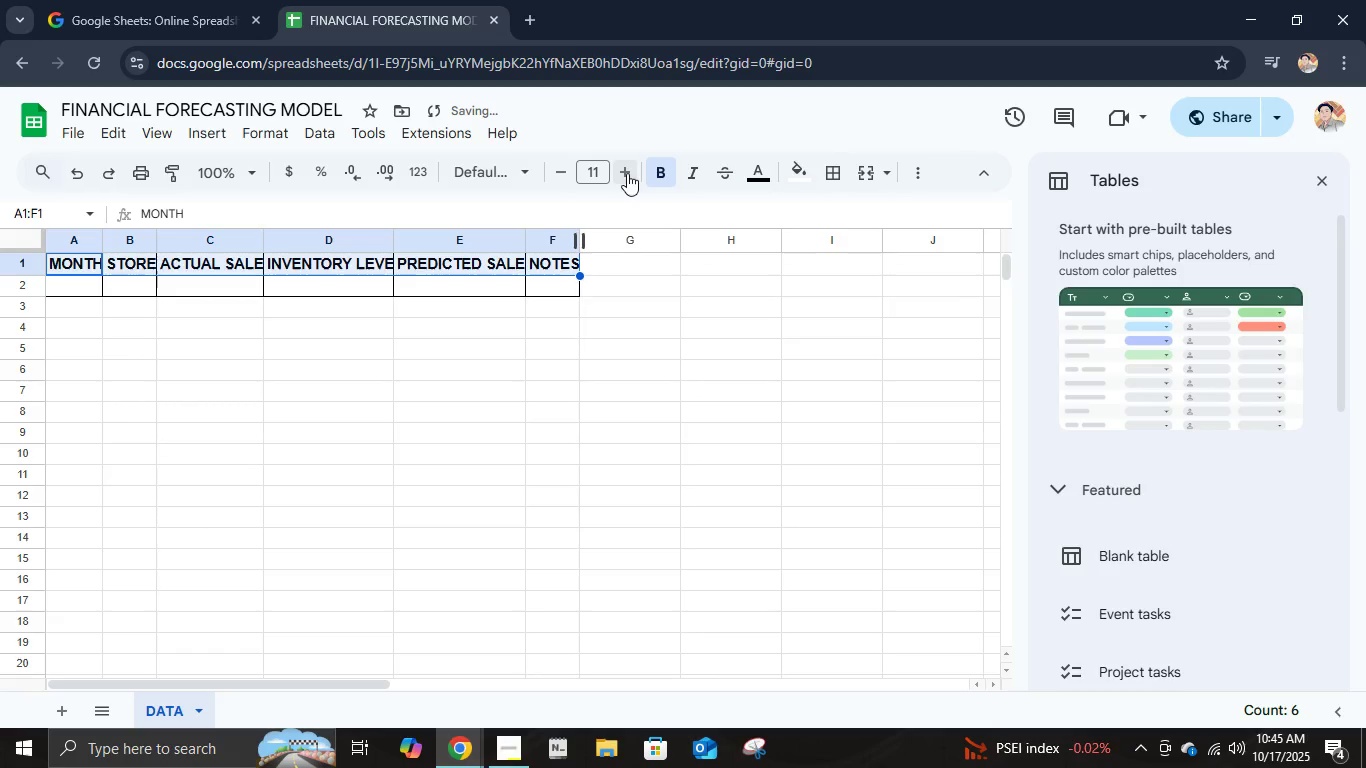 
left_click([627, 173])
 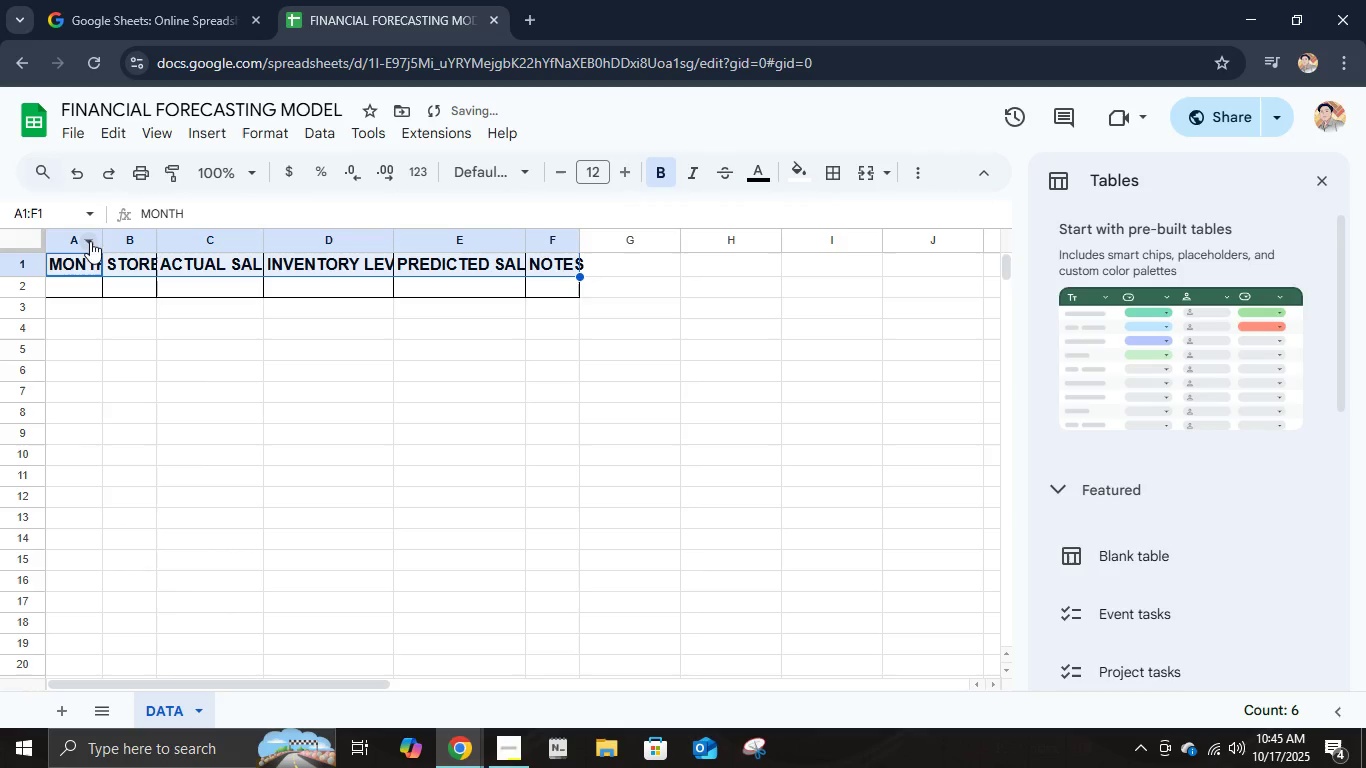 
left_click([85, 241])
 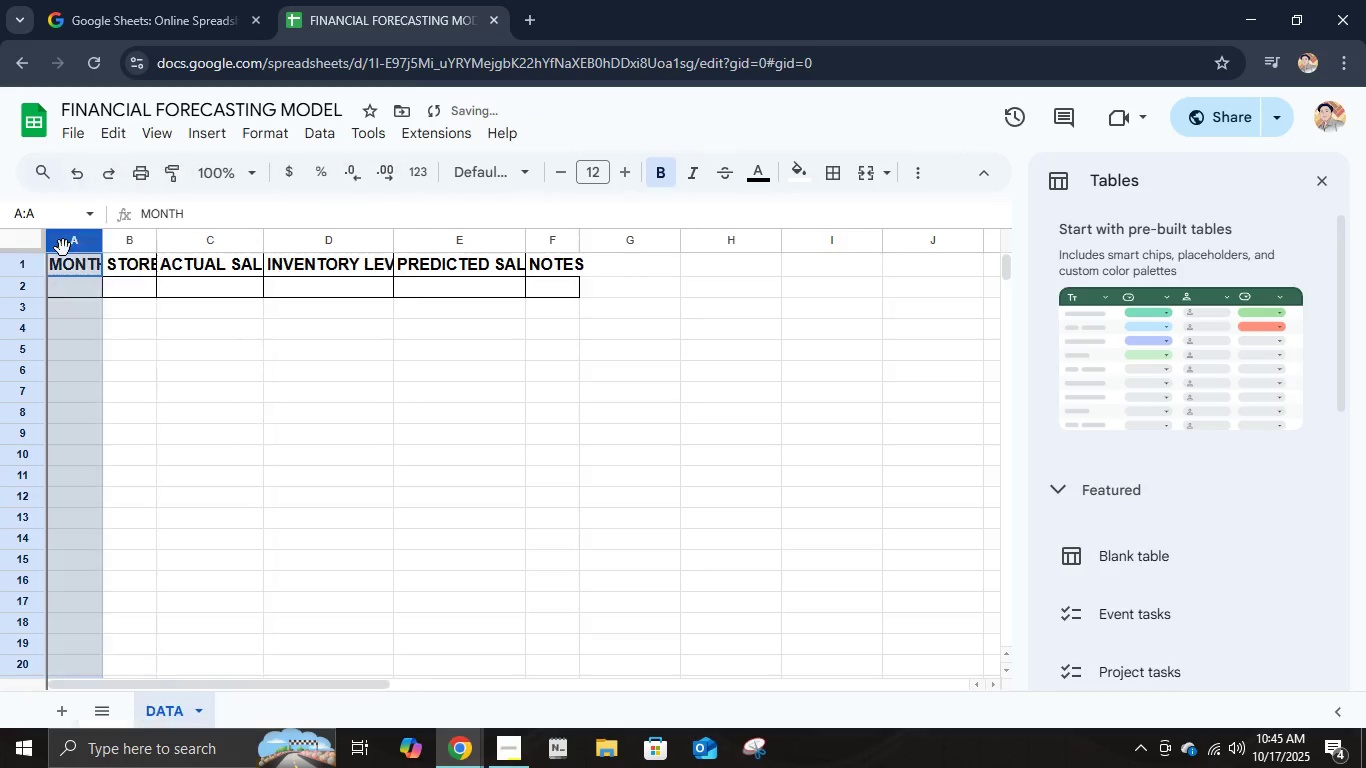 
hold_key(key=ShiftLeft, duration=0.81)
left_click([541, 237])
 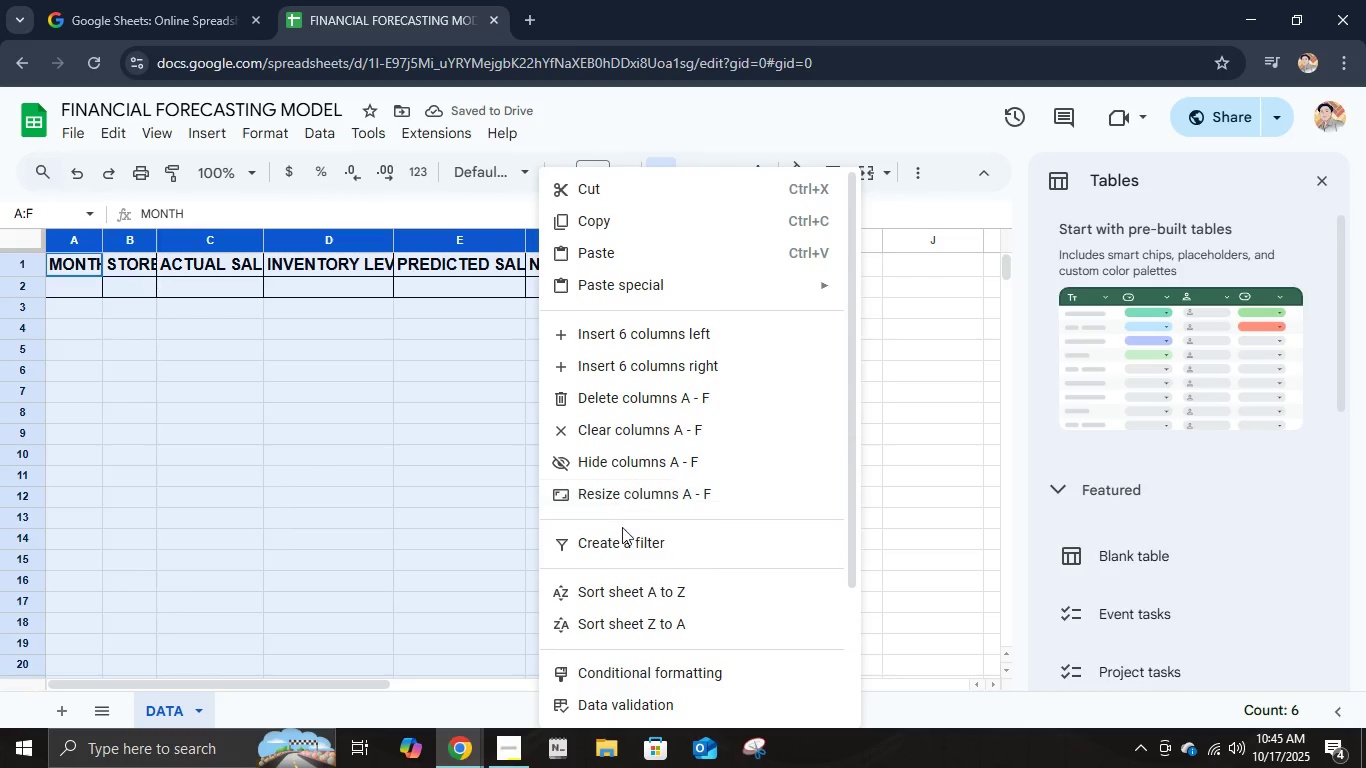 
mouse_move([624, 482])
 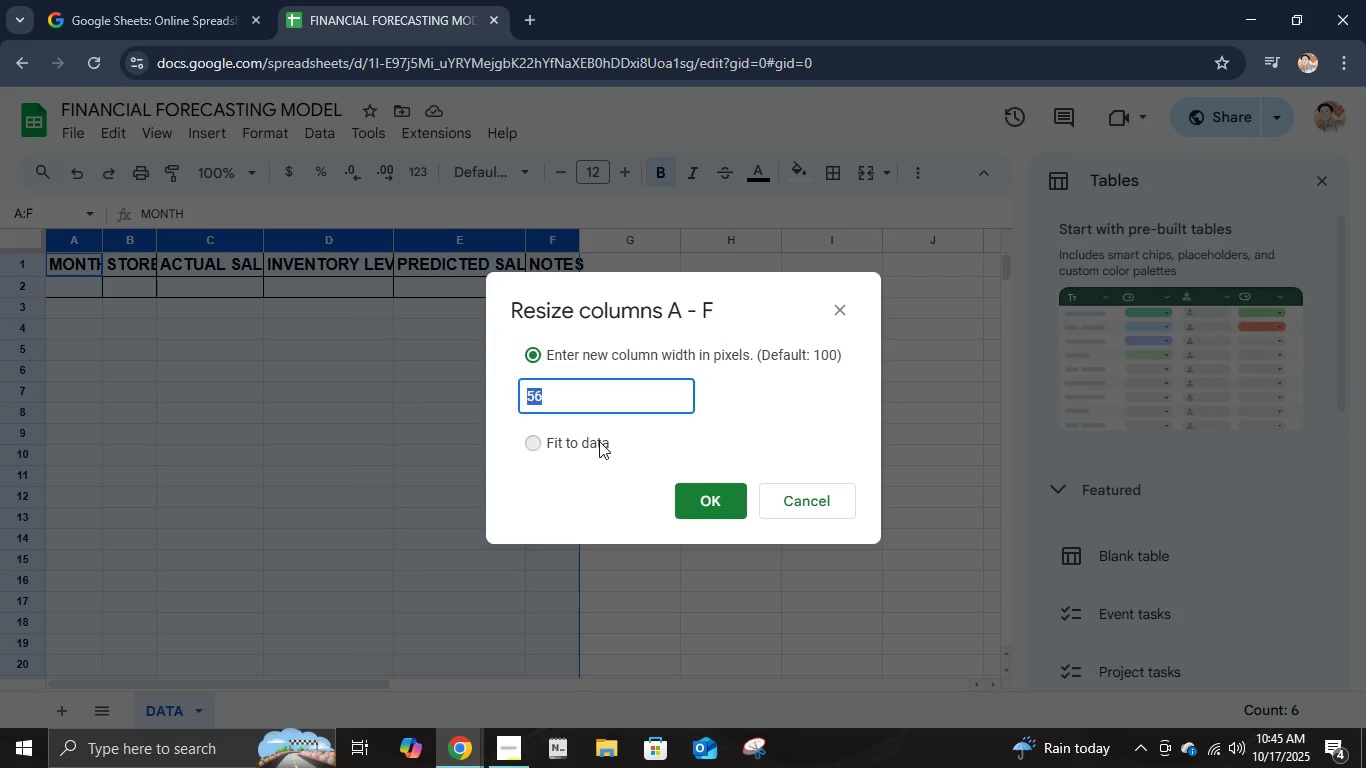 
left_click([599, 441])
 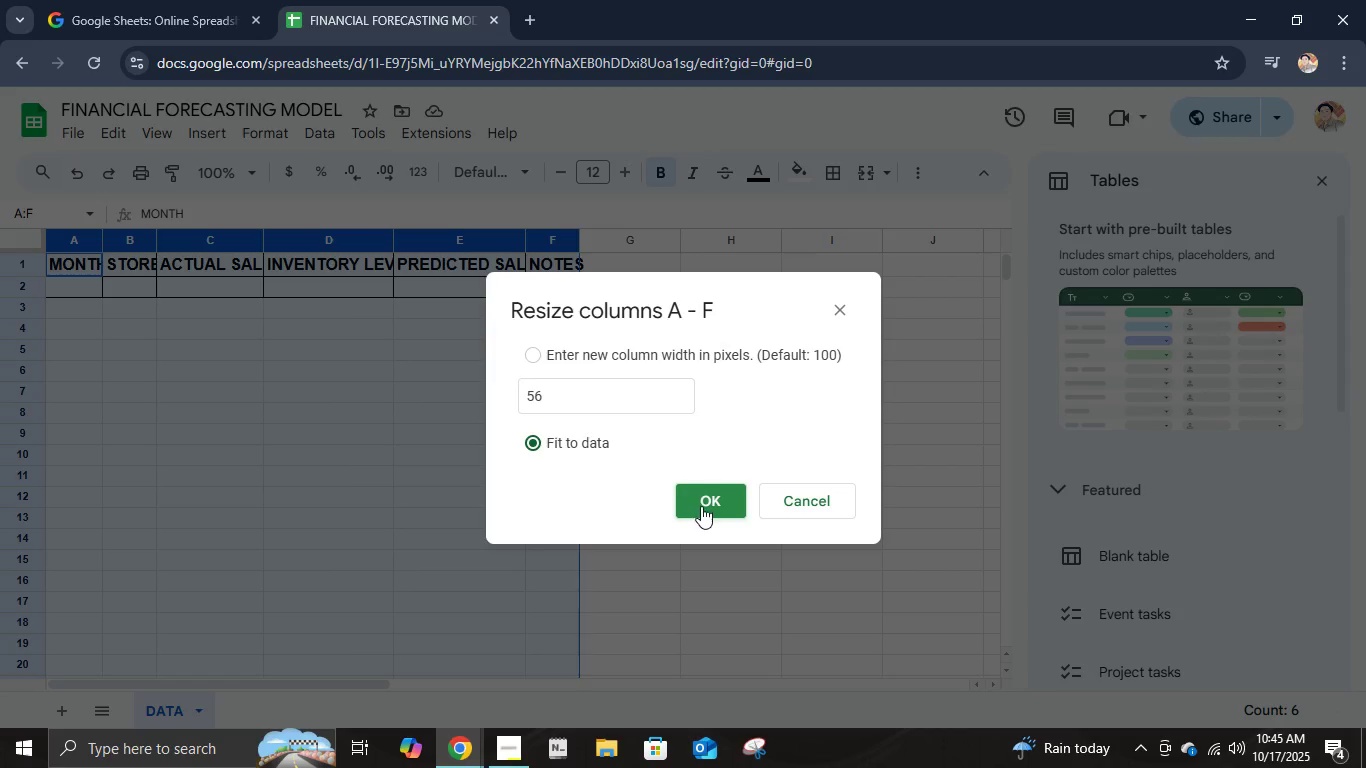 
left_click([701, 506])
 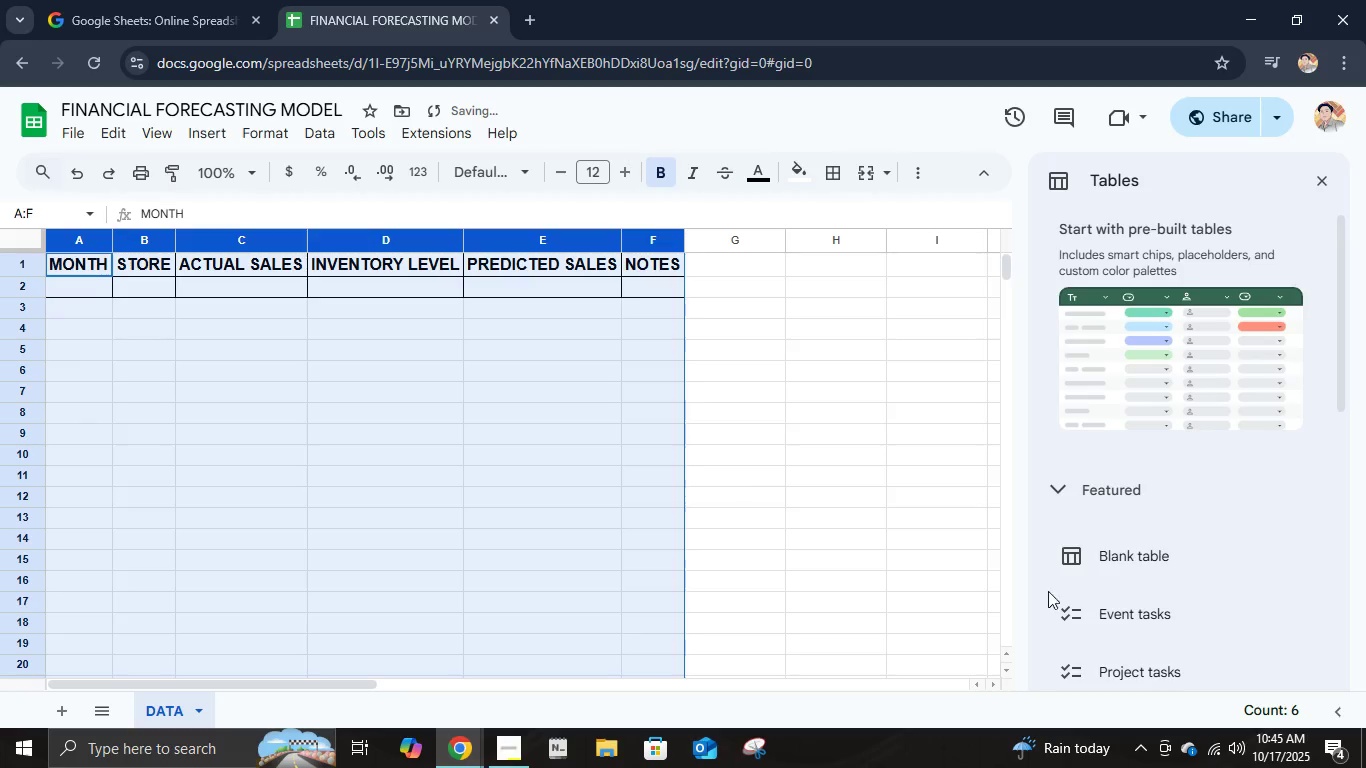 
mouse_move([1138, 541])
 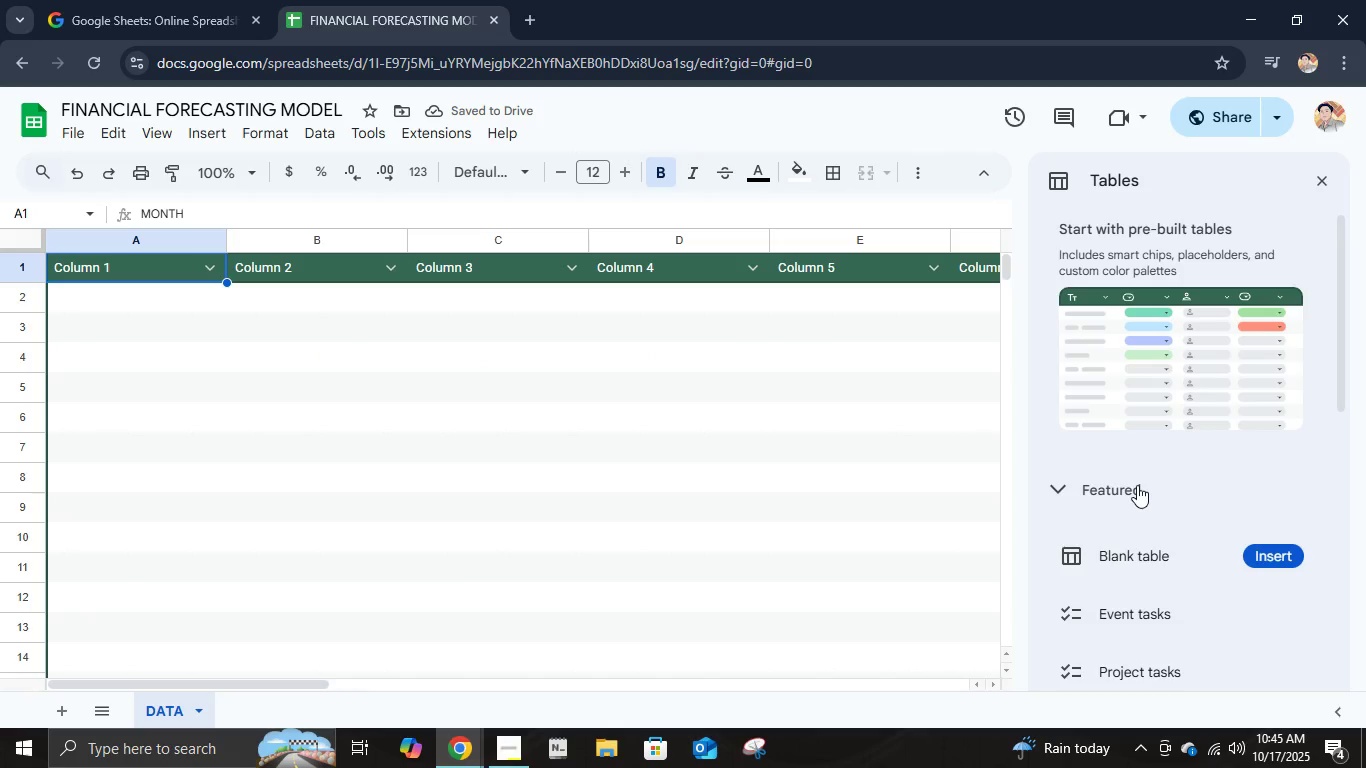 
left_click([1137, 485])
 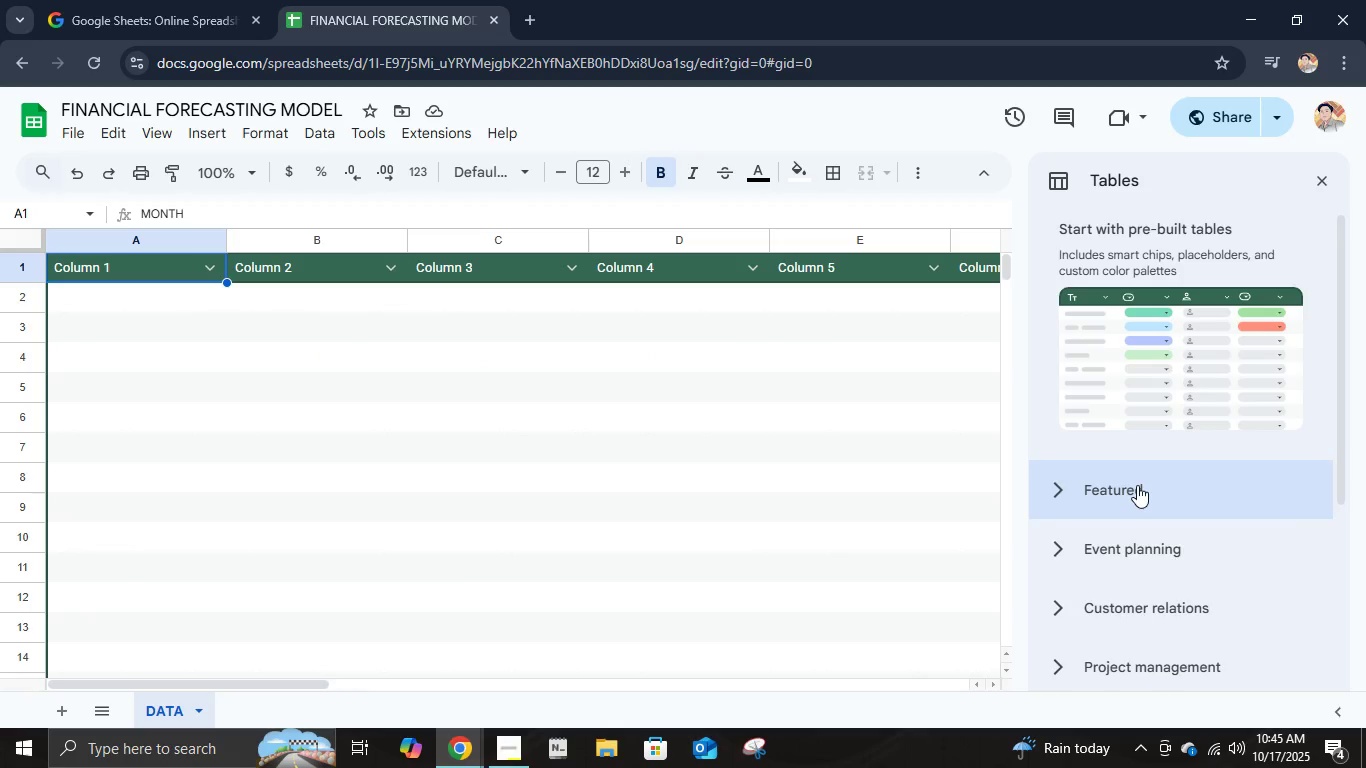 
left_click([1137, 485])
 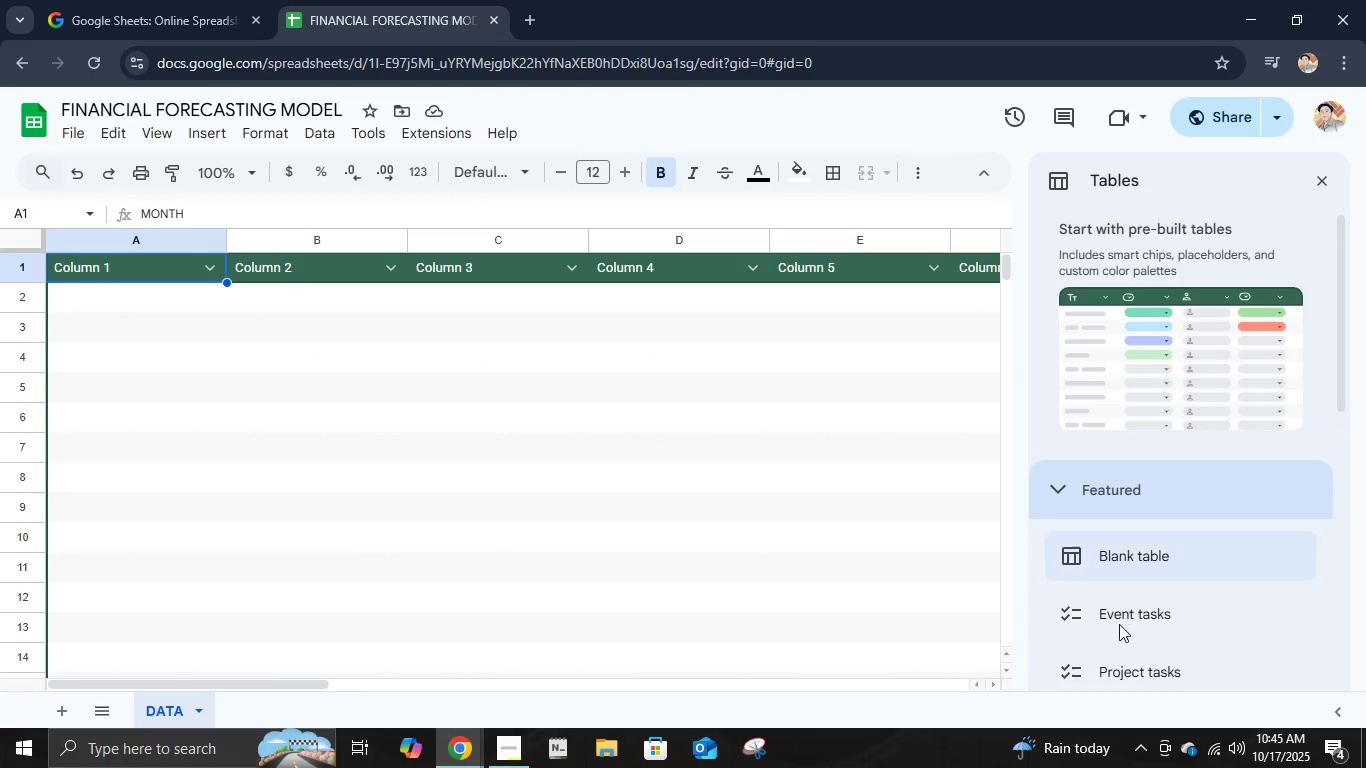 
left_click([1118, 624])
 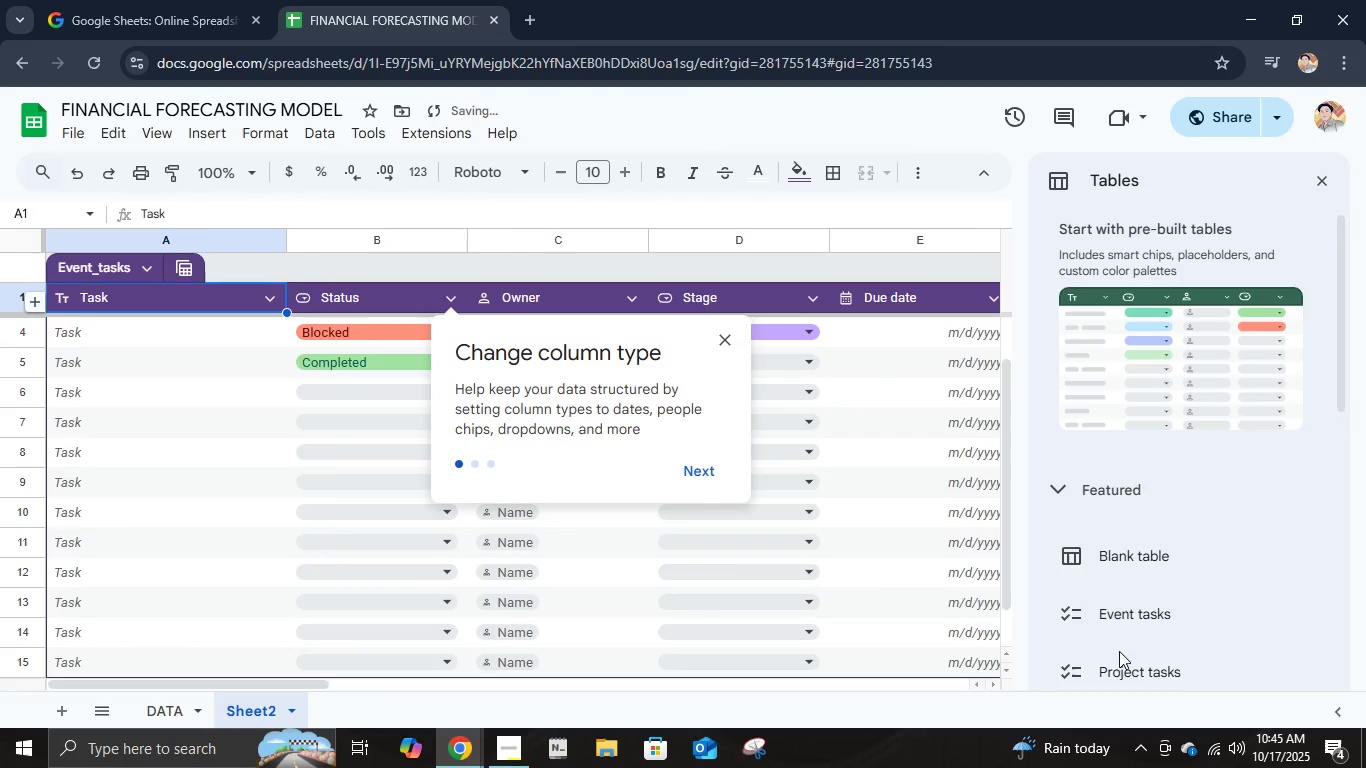 
left_click([1121, 659])
 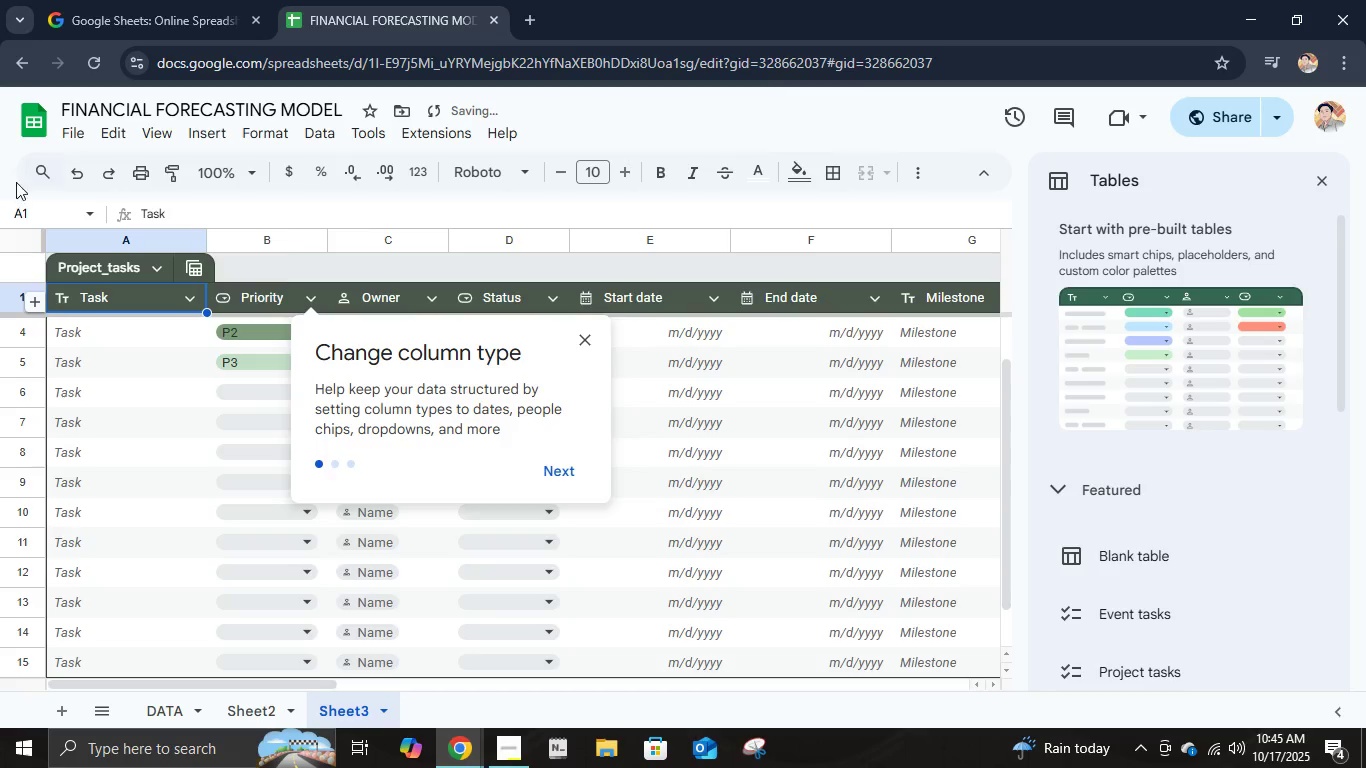 
key(Control+Z)
 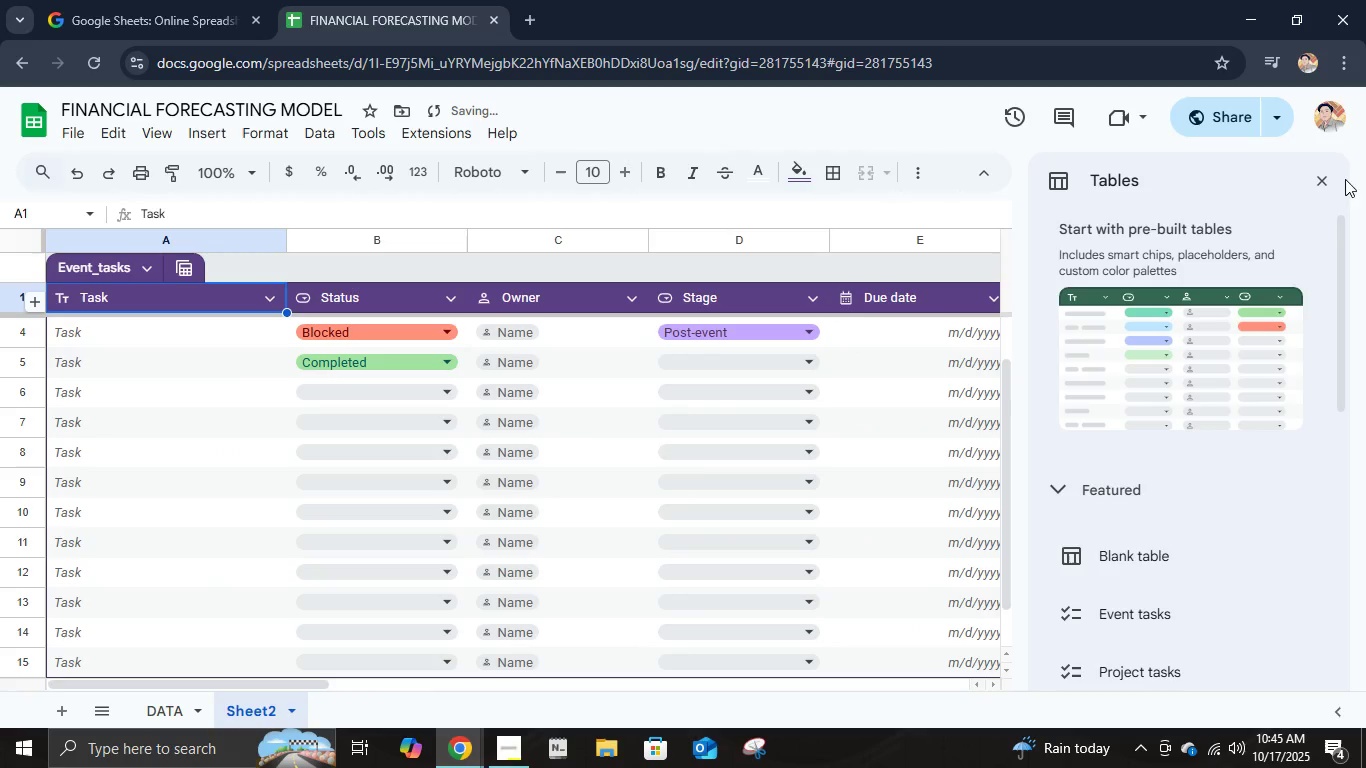 
left_click([1326, 182])
 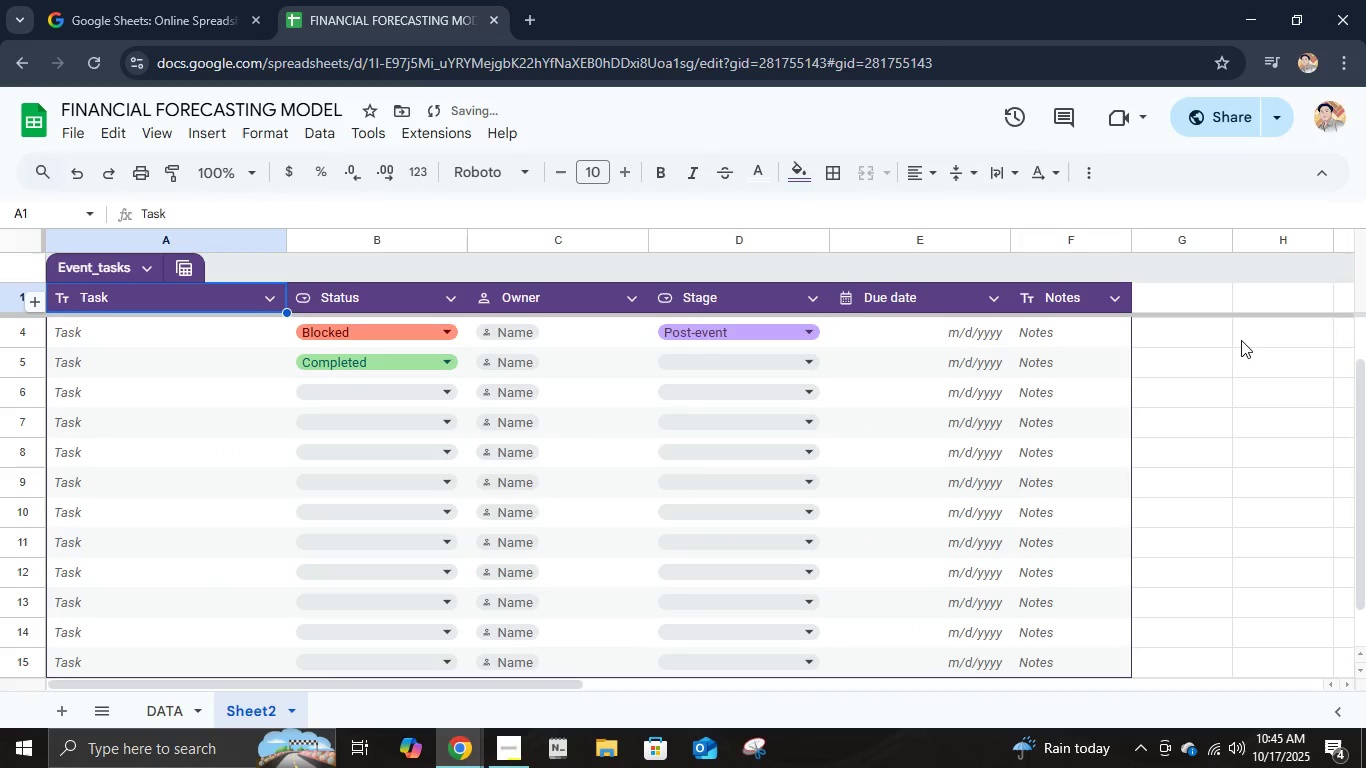 
key(Control+Z)
 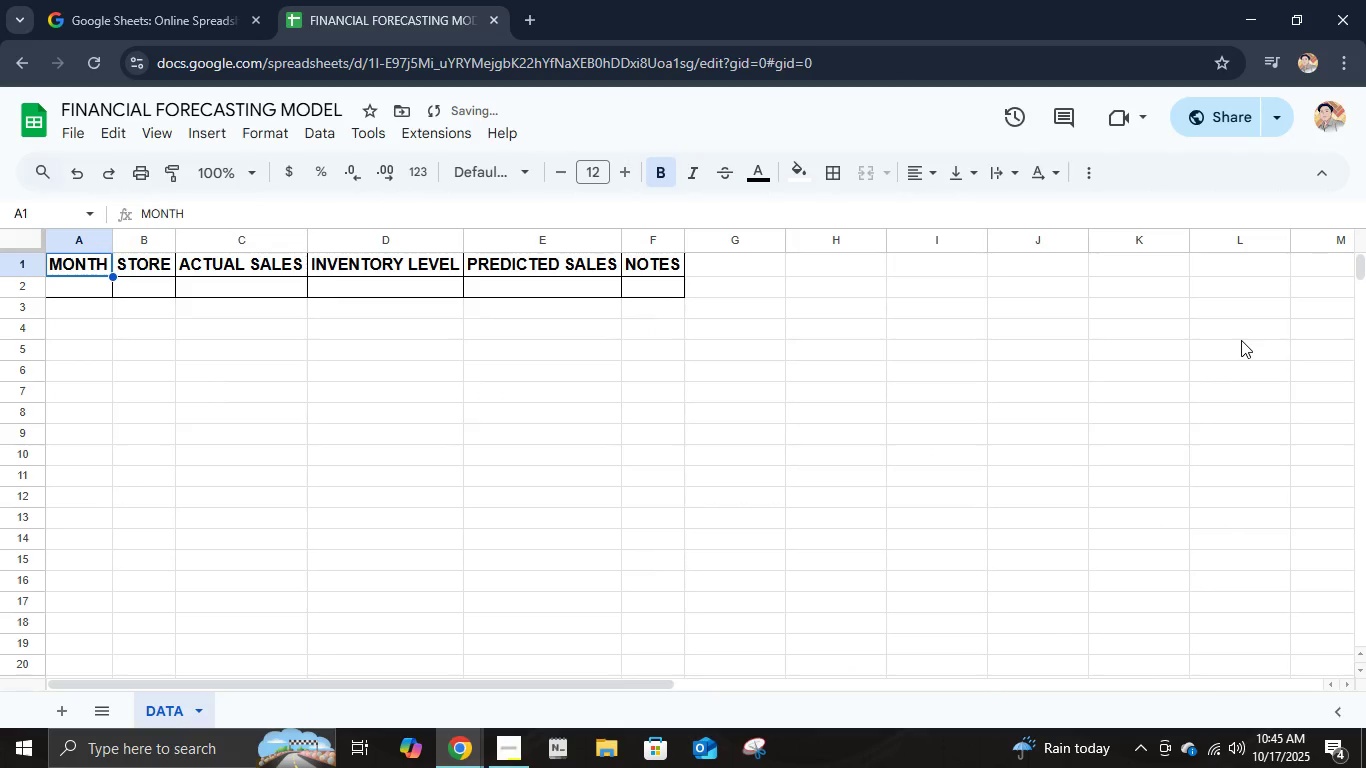 
hold_key(key=ControlLeft, duration=0.37)
 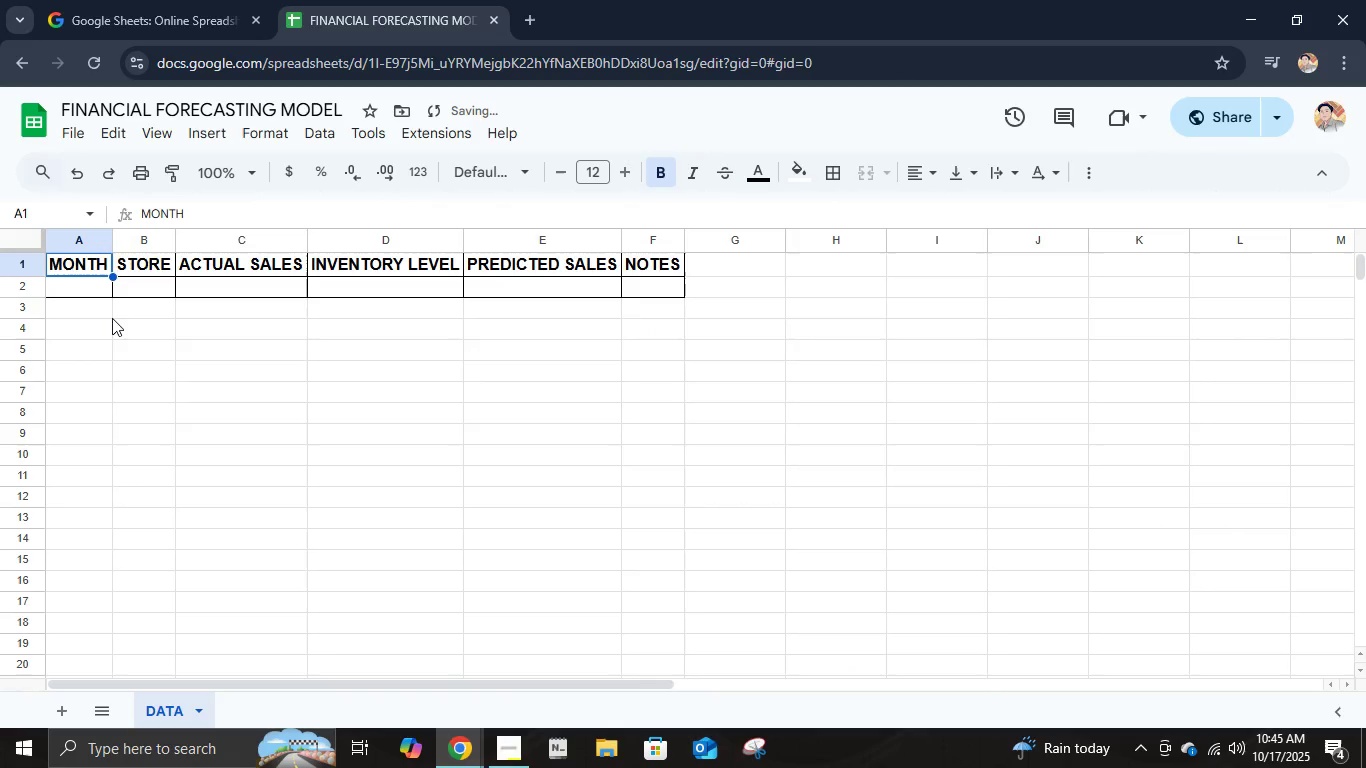 
hold_key(key=ShiftLeft, duration=1.38)
left_click([632, 266])
 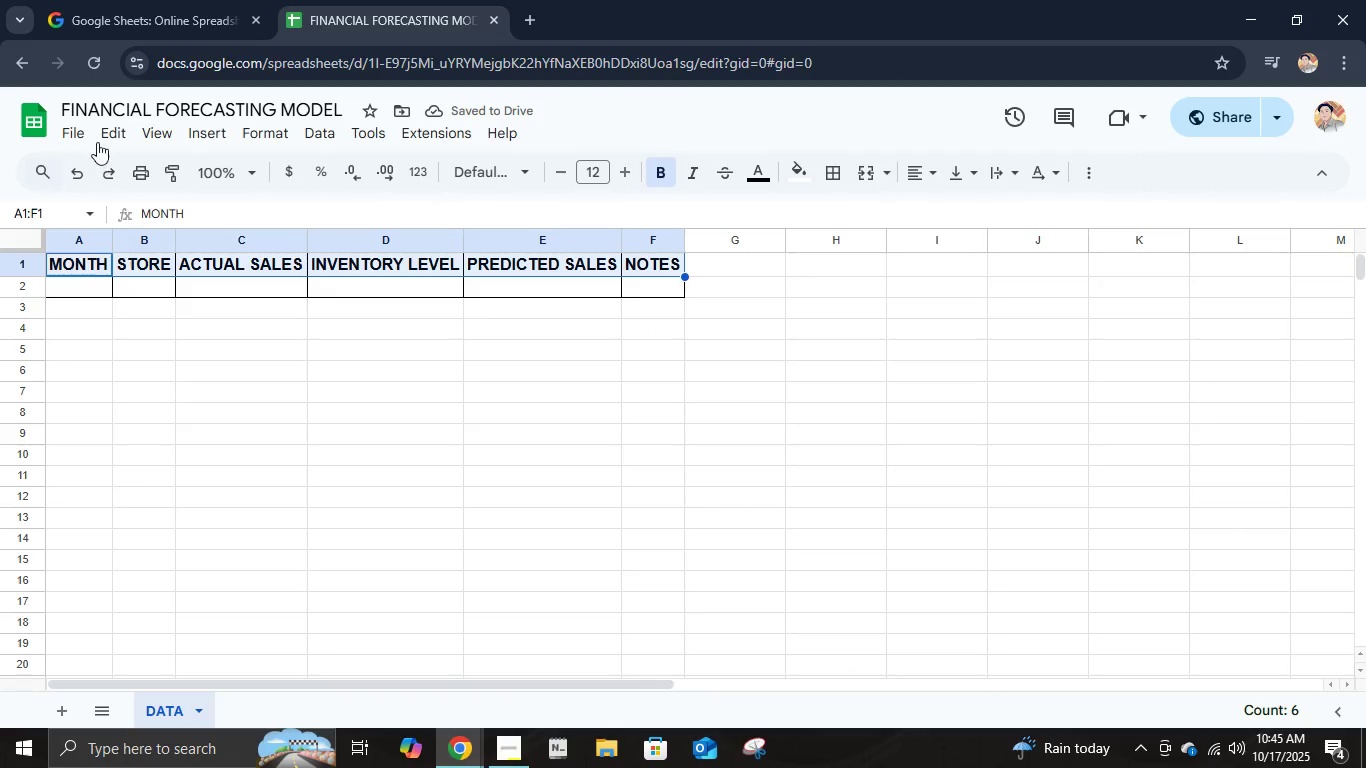 
left_click([109, 128])
 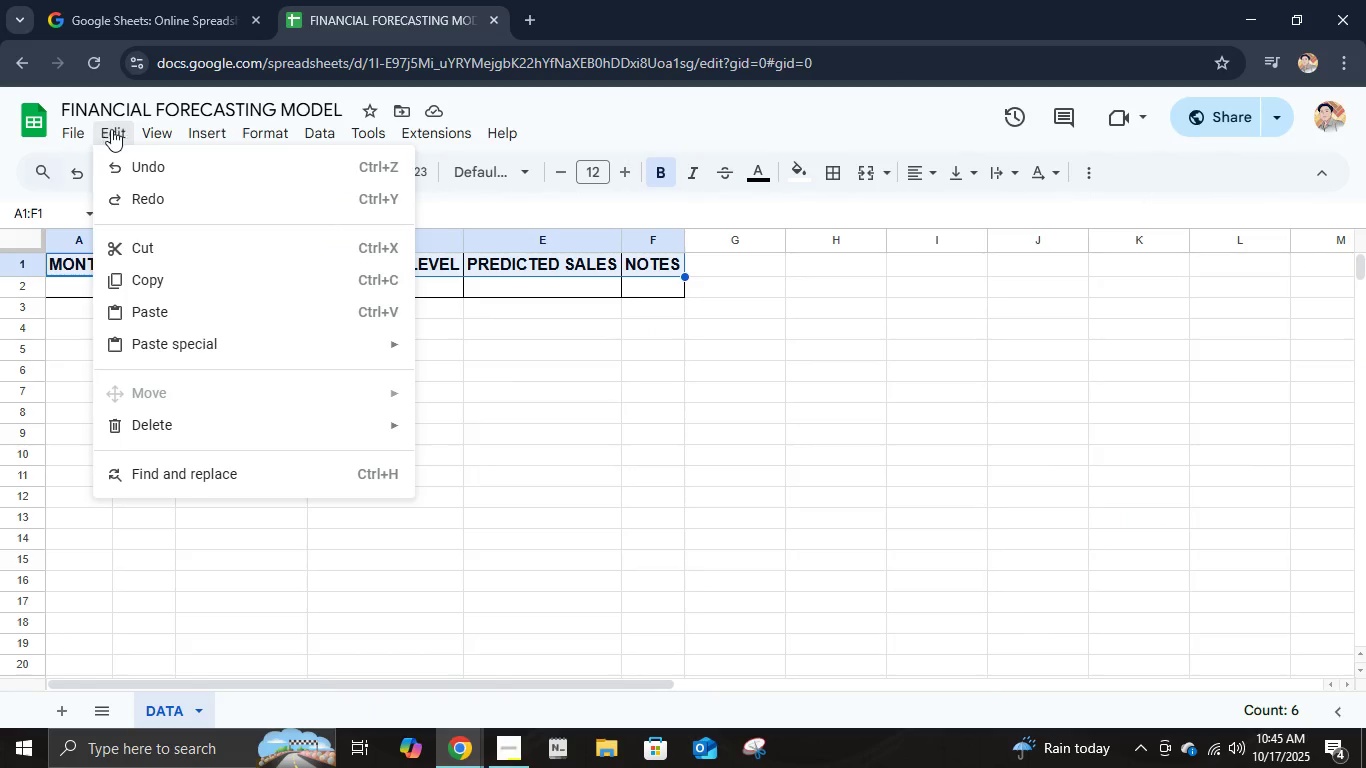 
mouse_move([150, 147])
 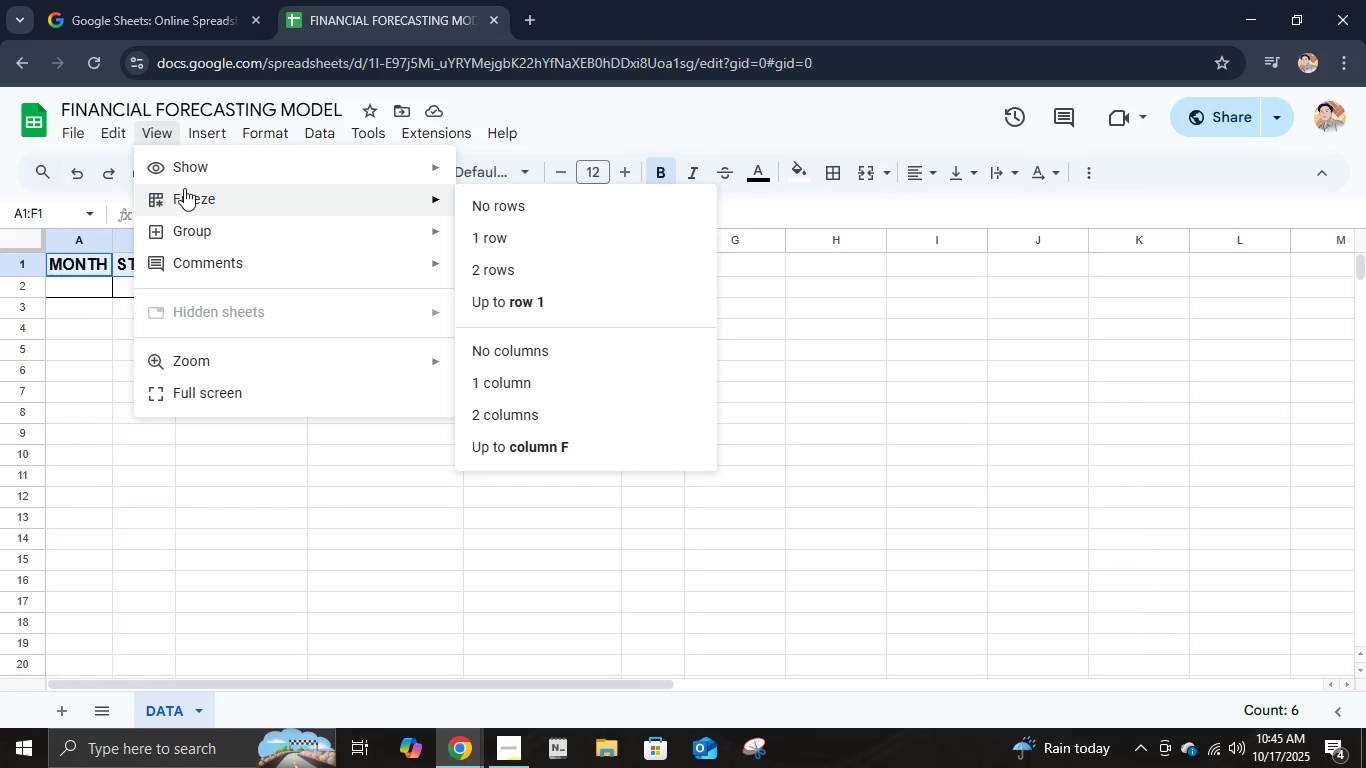 
mouse_move([180, 178])
 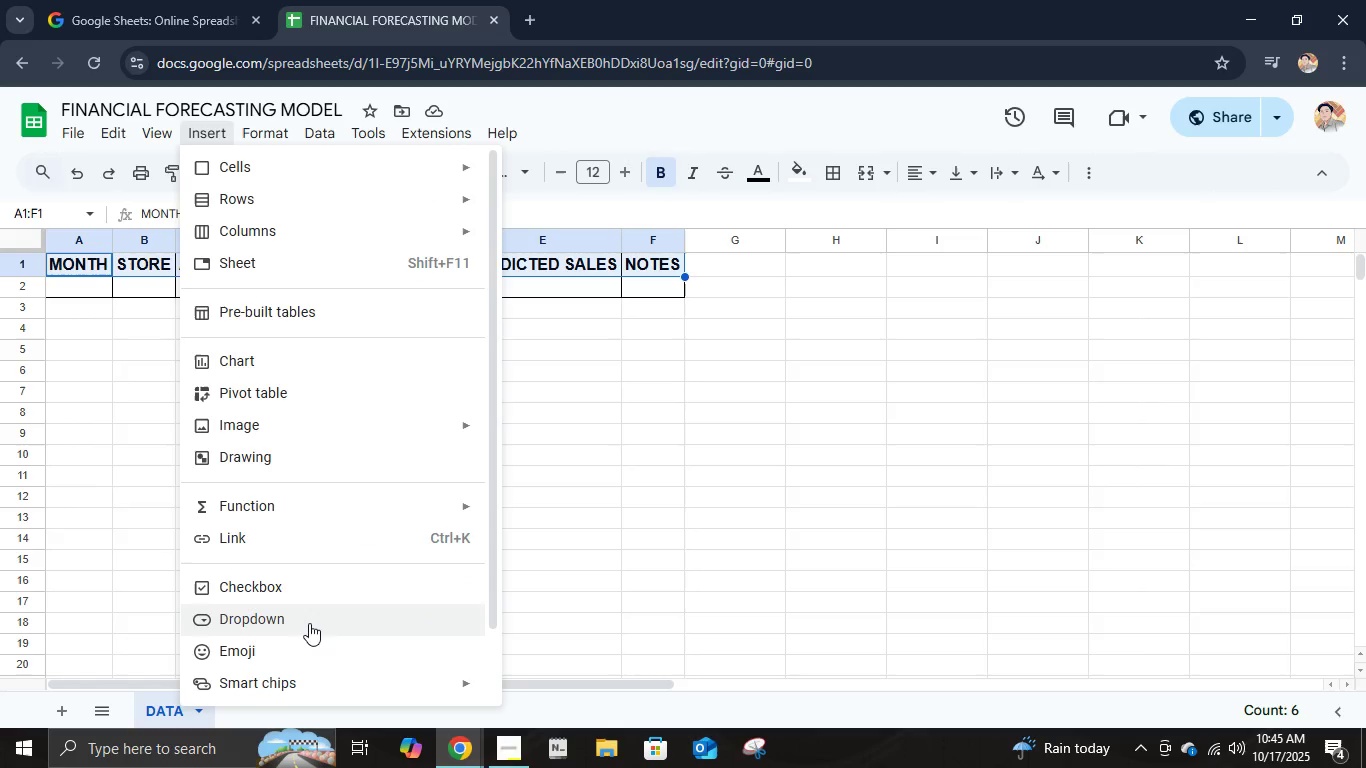 
scroll: coordinate [302, 615], scroll_direction: down, amount: 5.0
 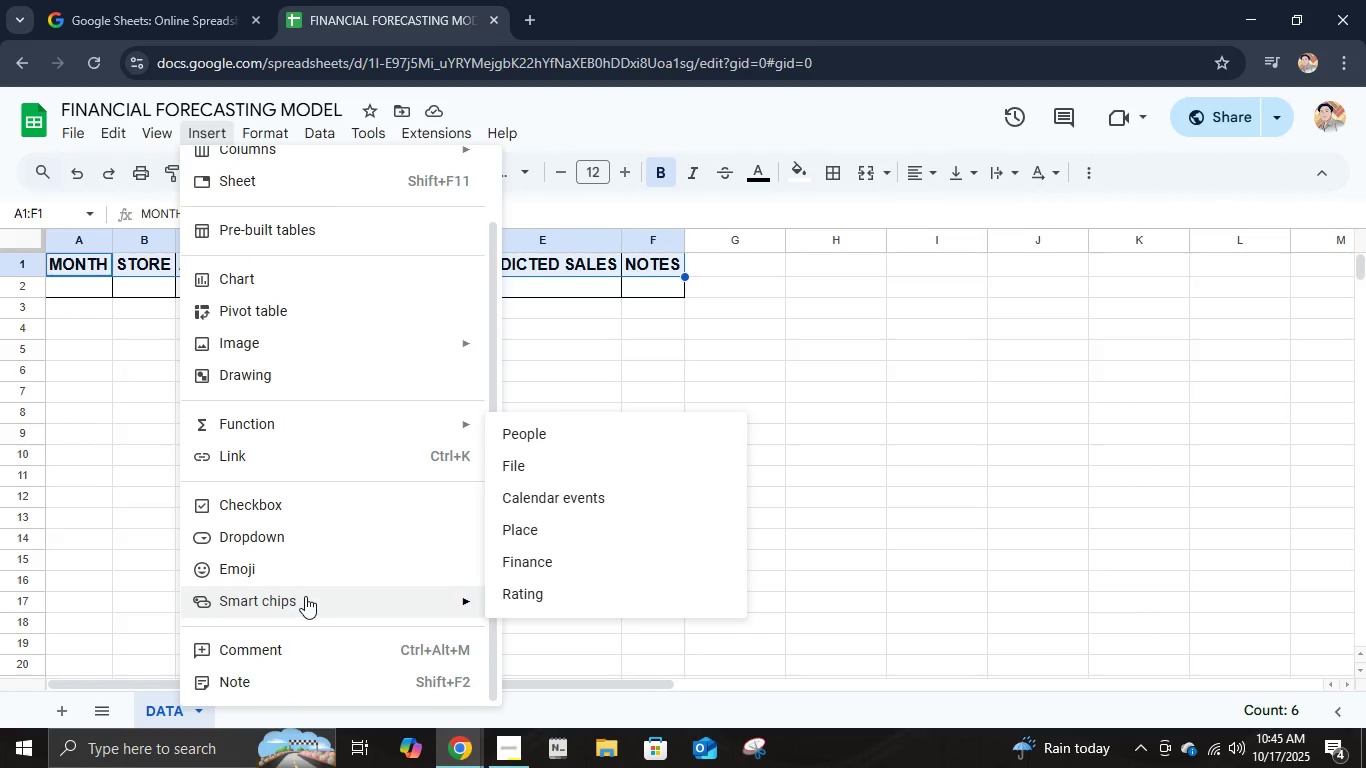 
scroll: coordinate [305, 595], scroll_direction: up, amount: 5.0
 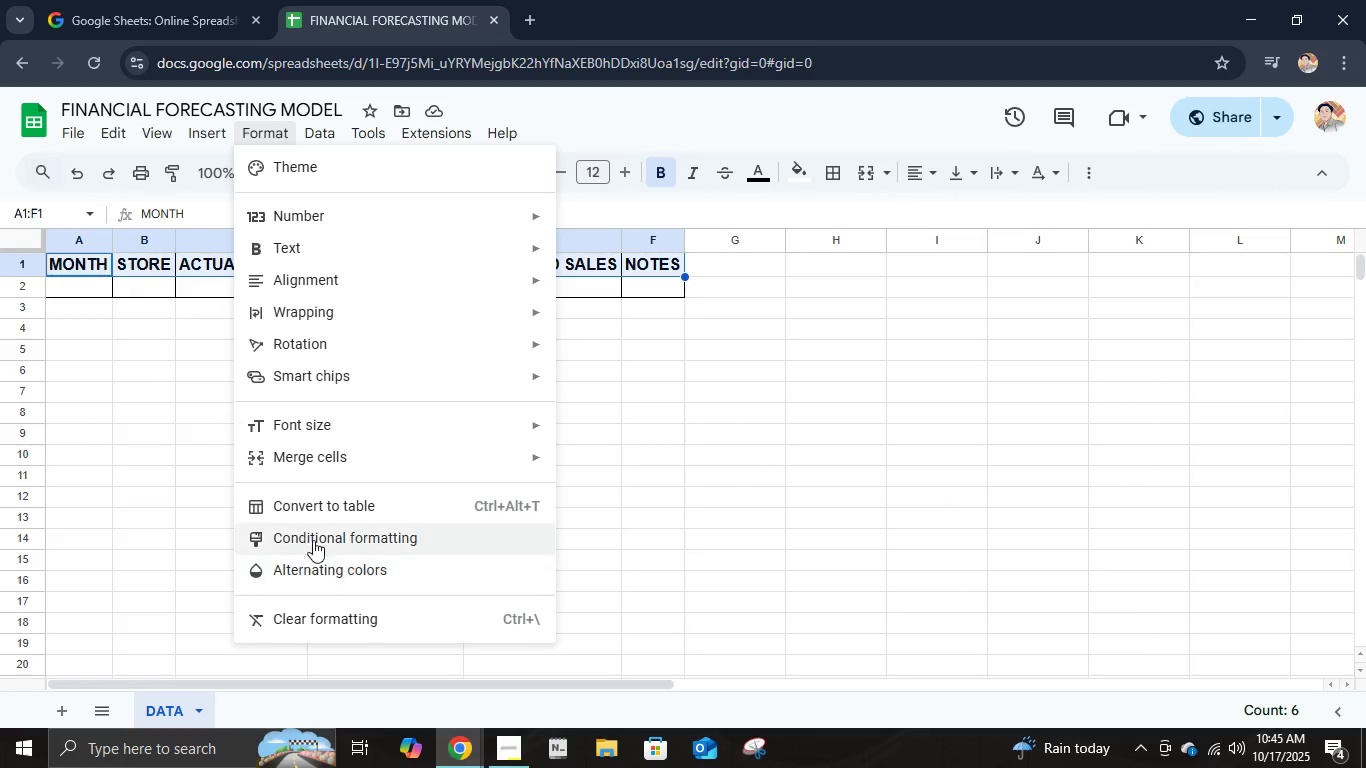 
left_click([325, 505])
 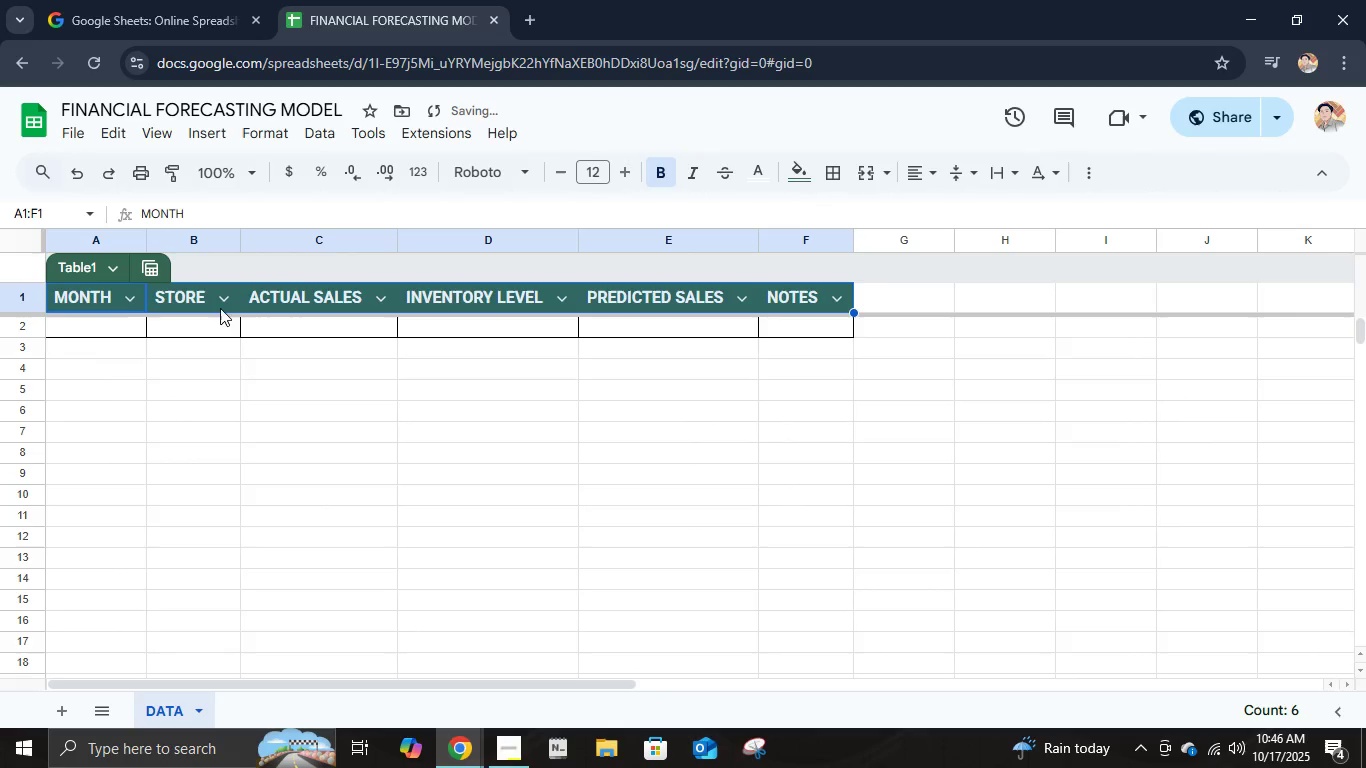 
left_click([133, 331])
 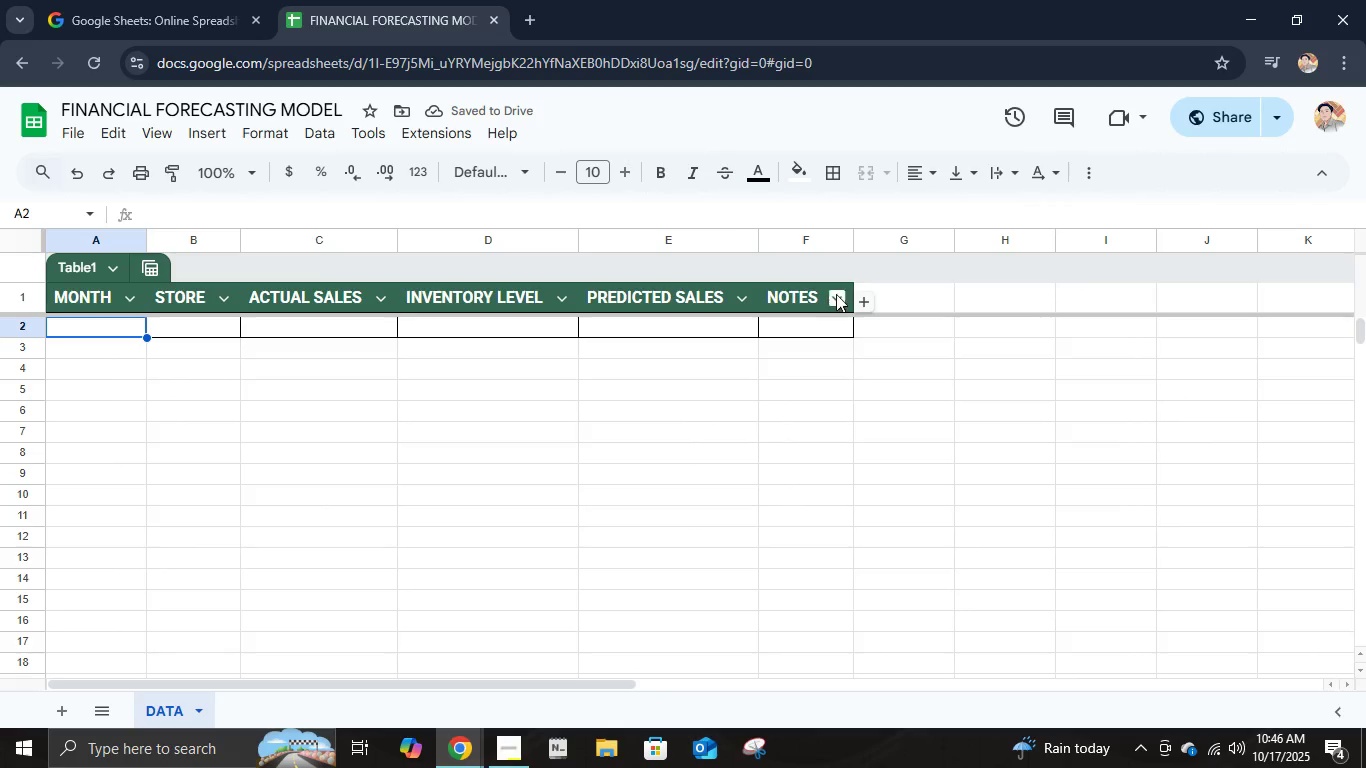 
left_click([867, 307])
 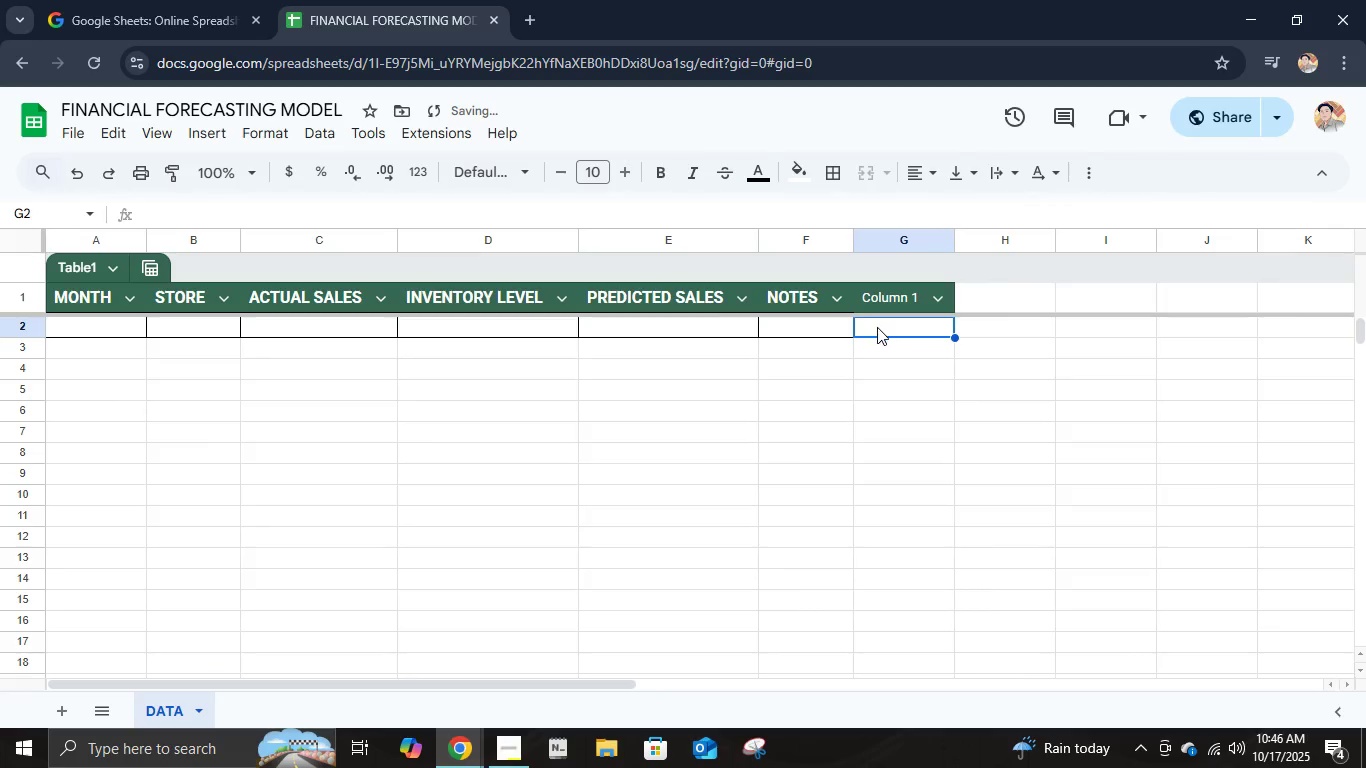 
key(Control+Z)
 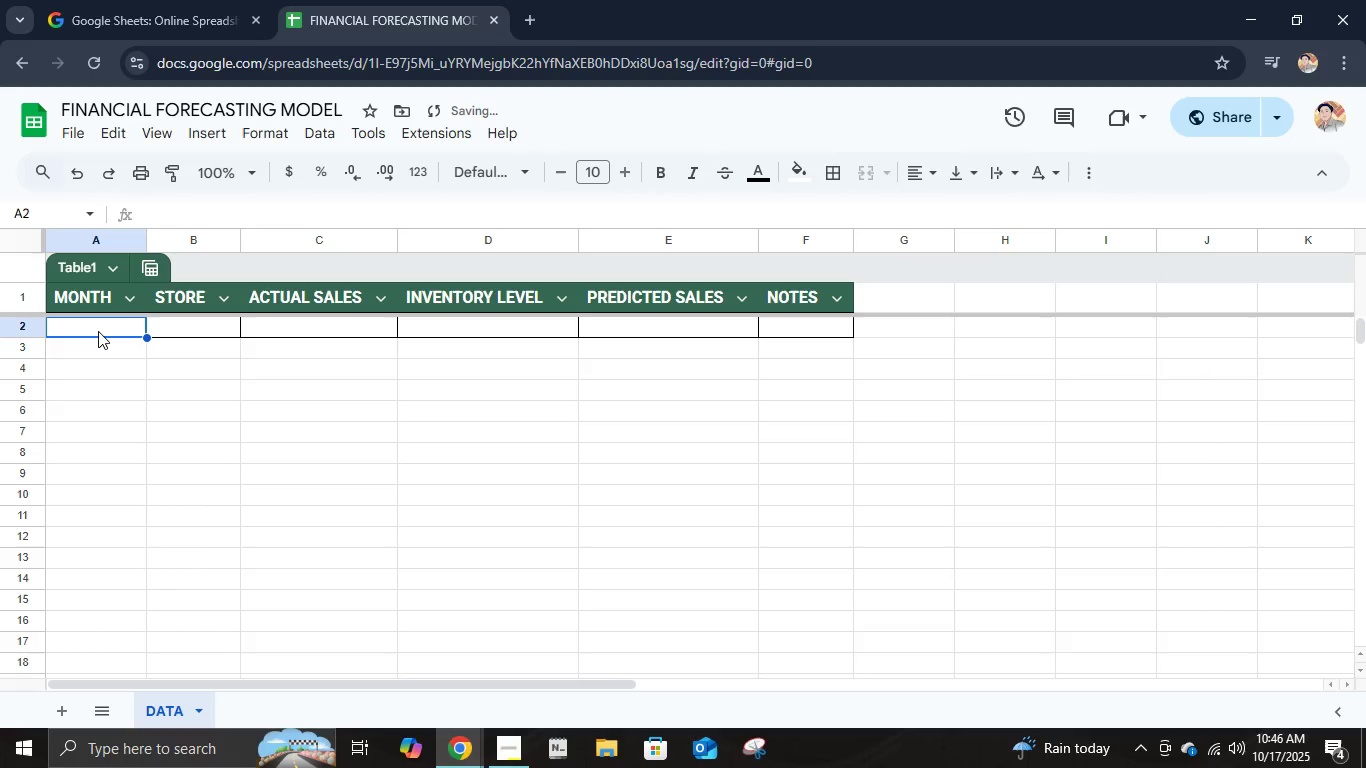 
left_click([98, 331])
 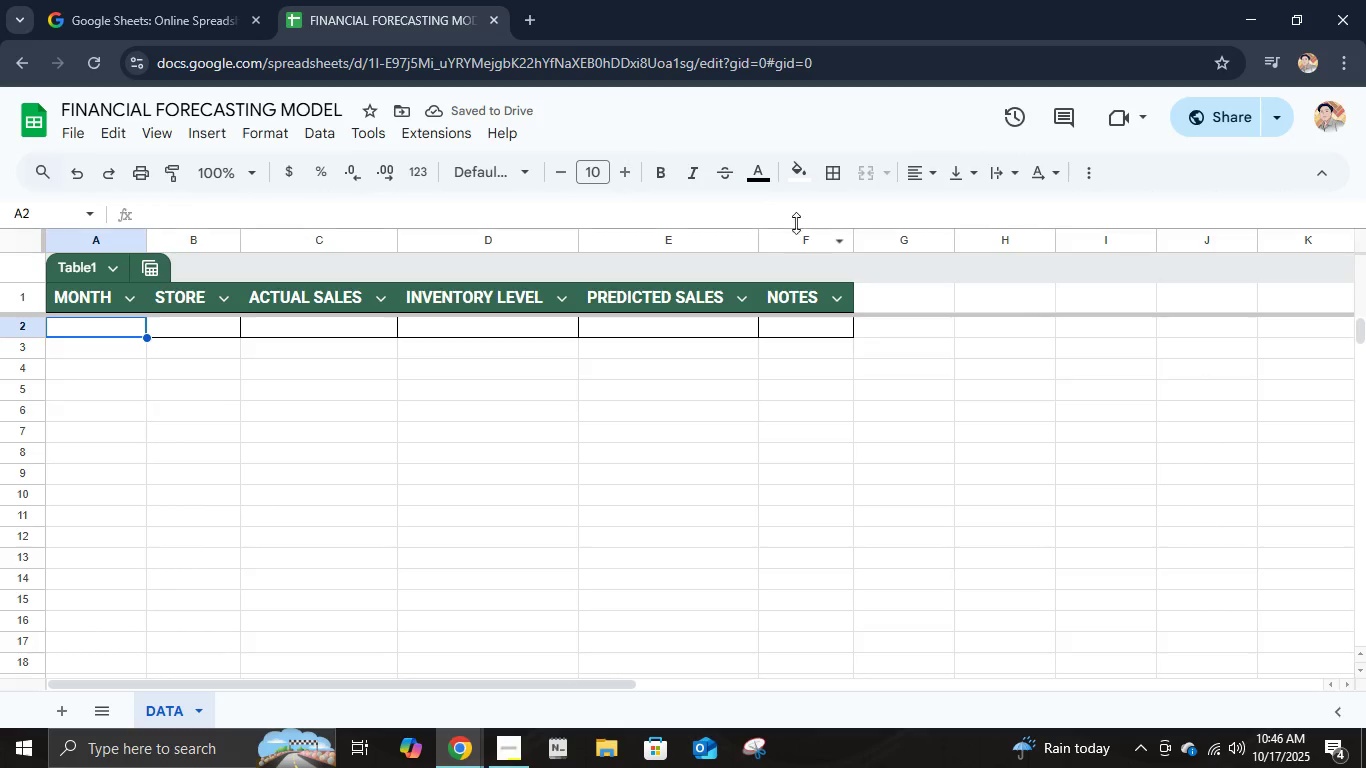 
wait(5.3)
 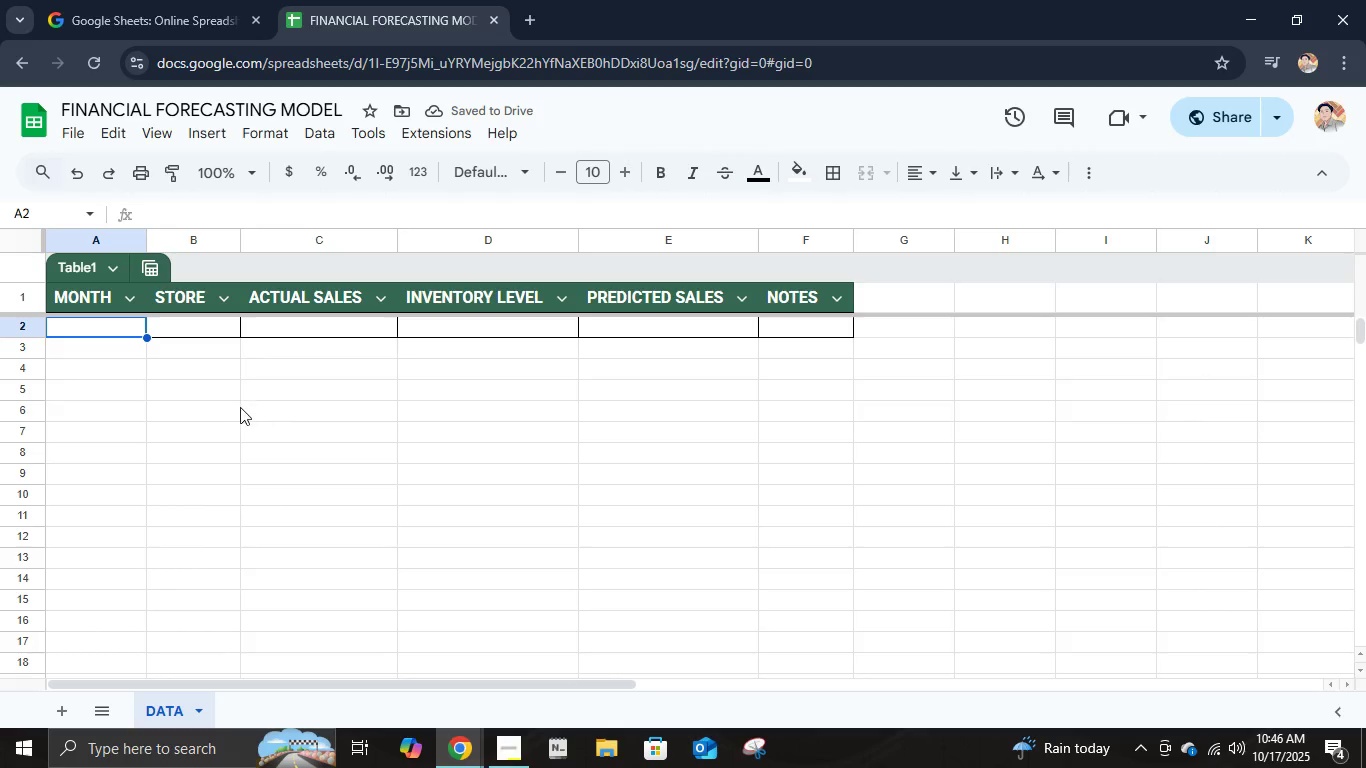 
left_click([269, 136])
 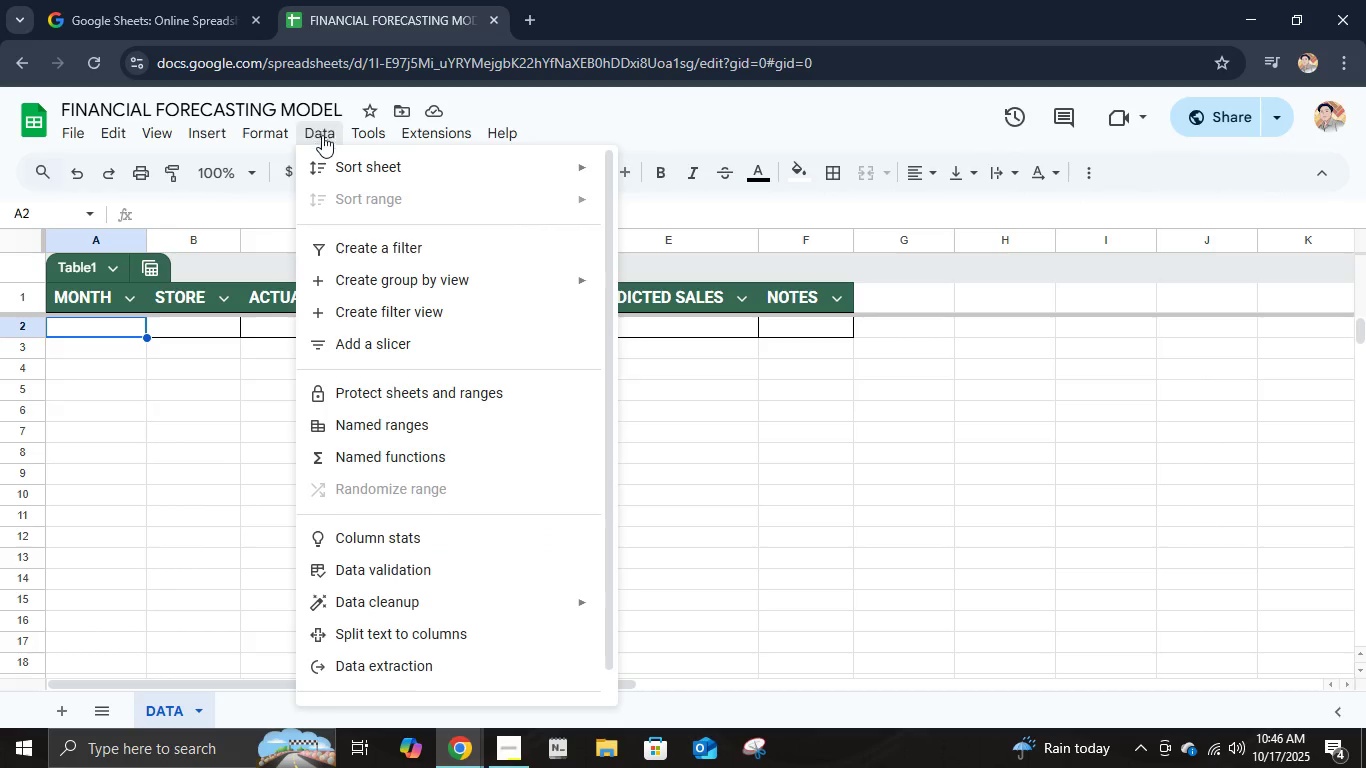 
left_click([333, 561])
 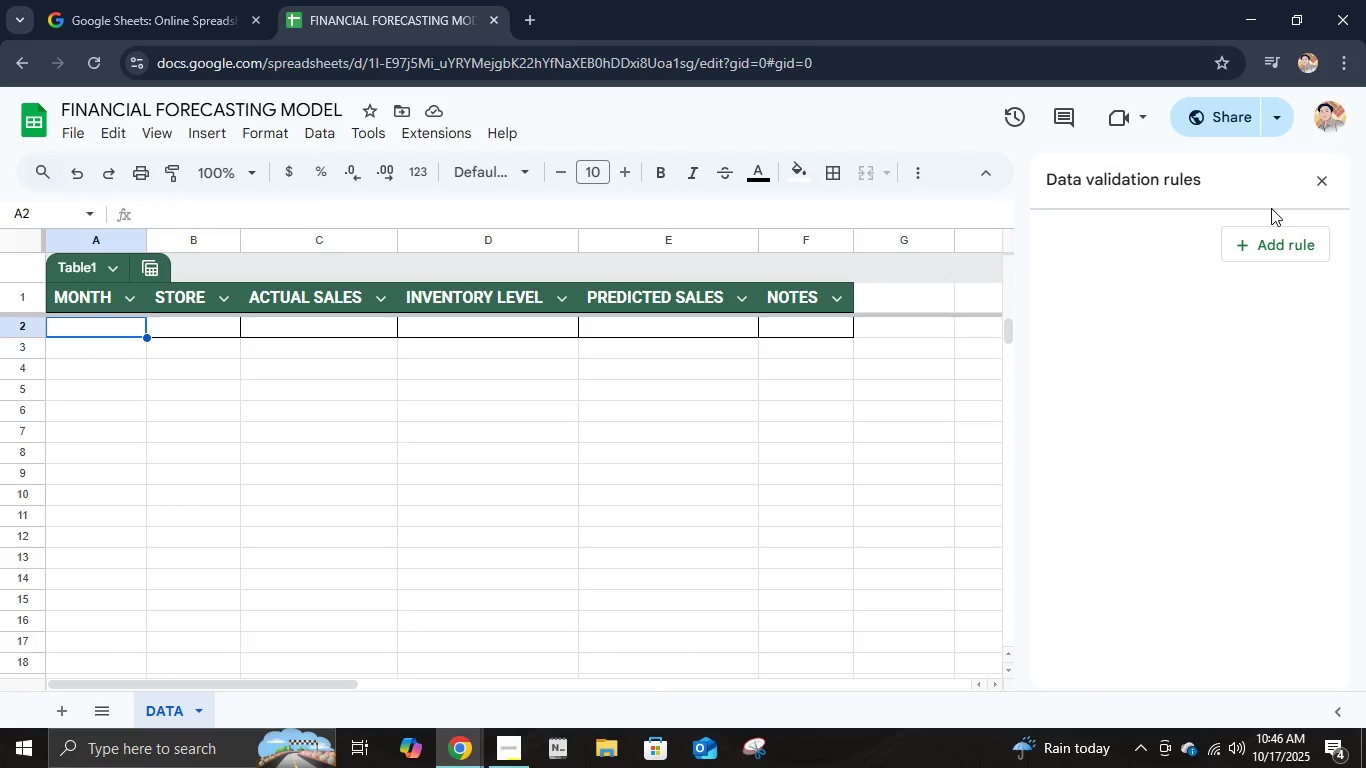 
left_click([1275, 241])
 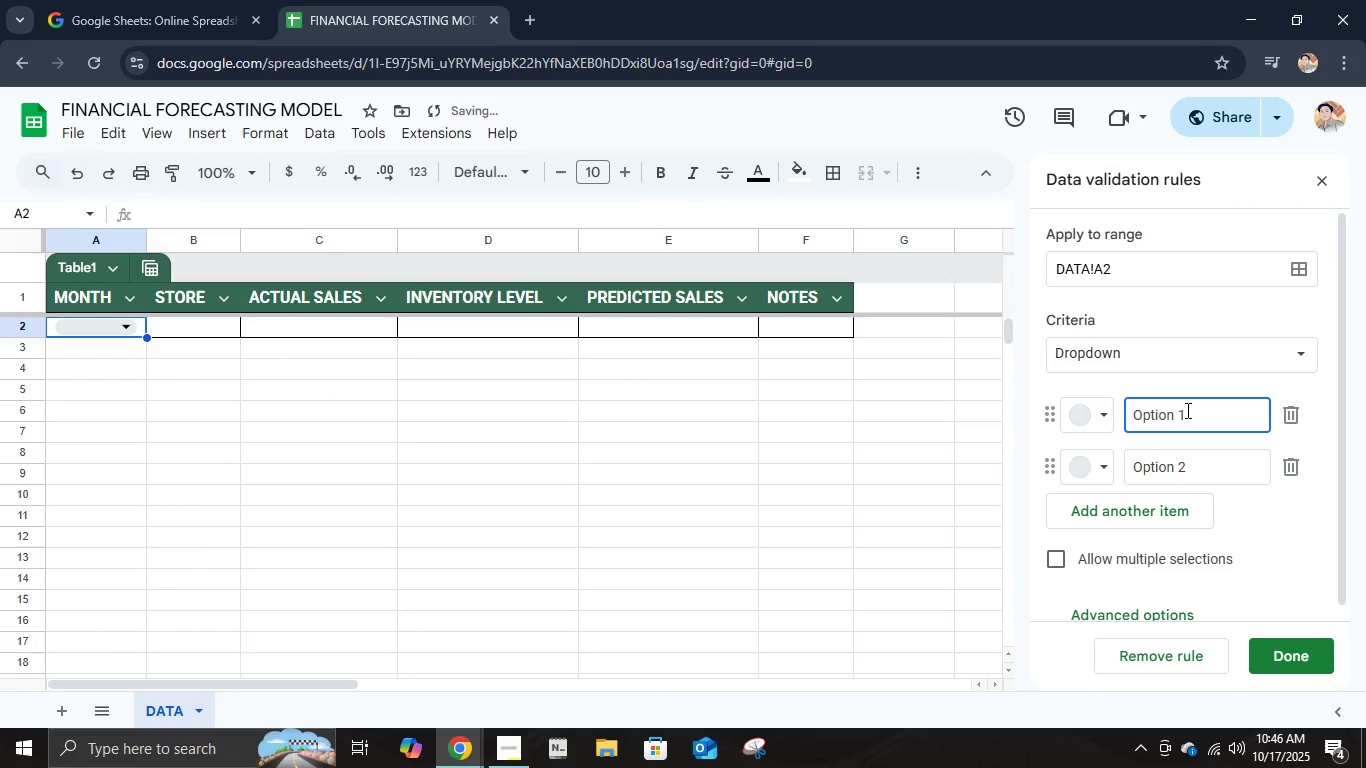 
key(Control+ControlLeft)
 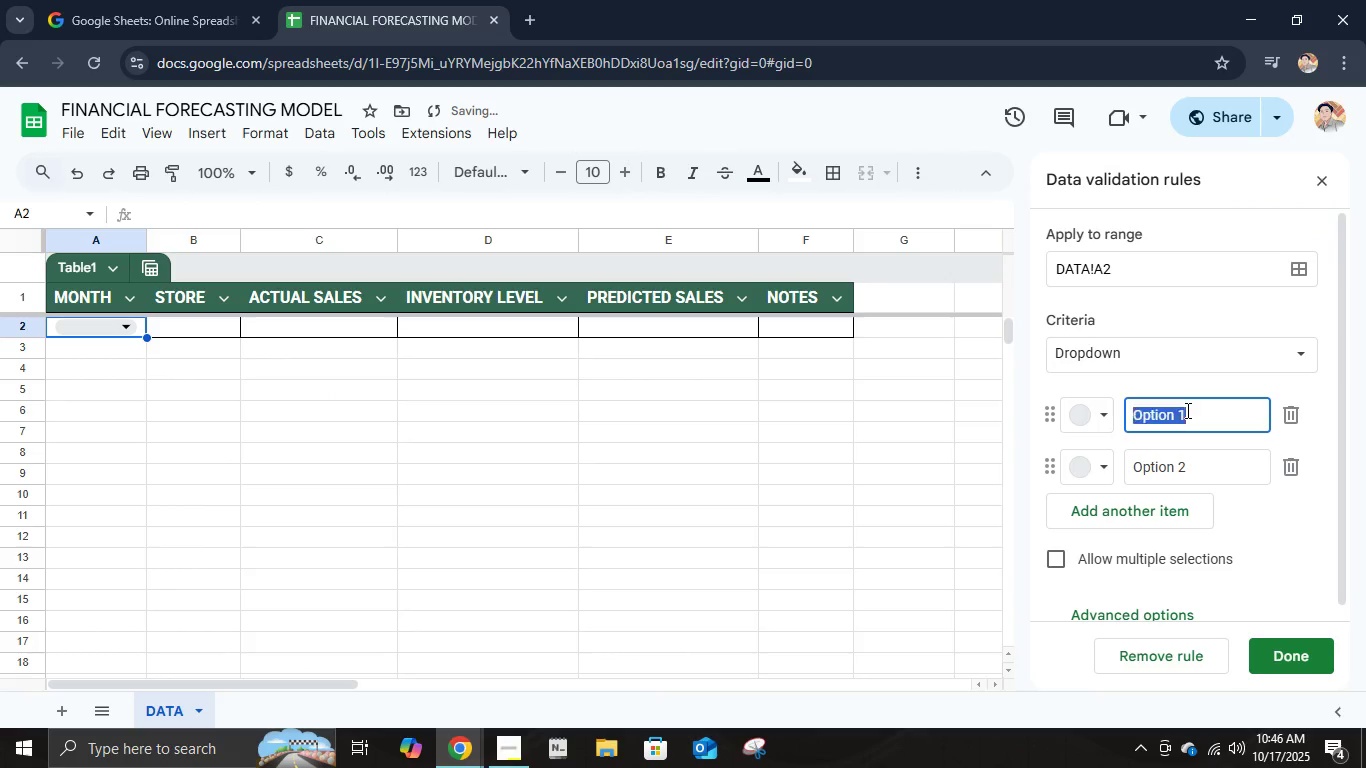 
key(Control+A)
 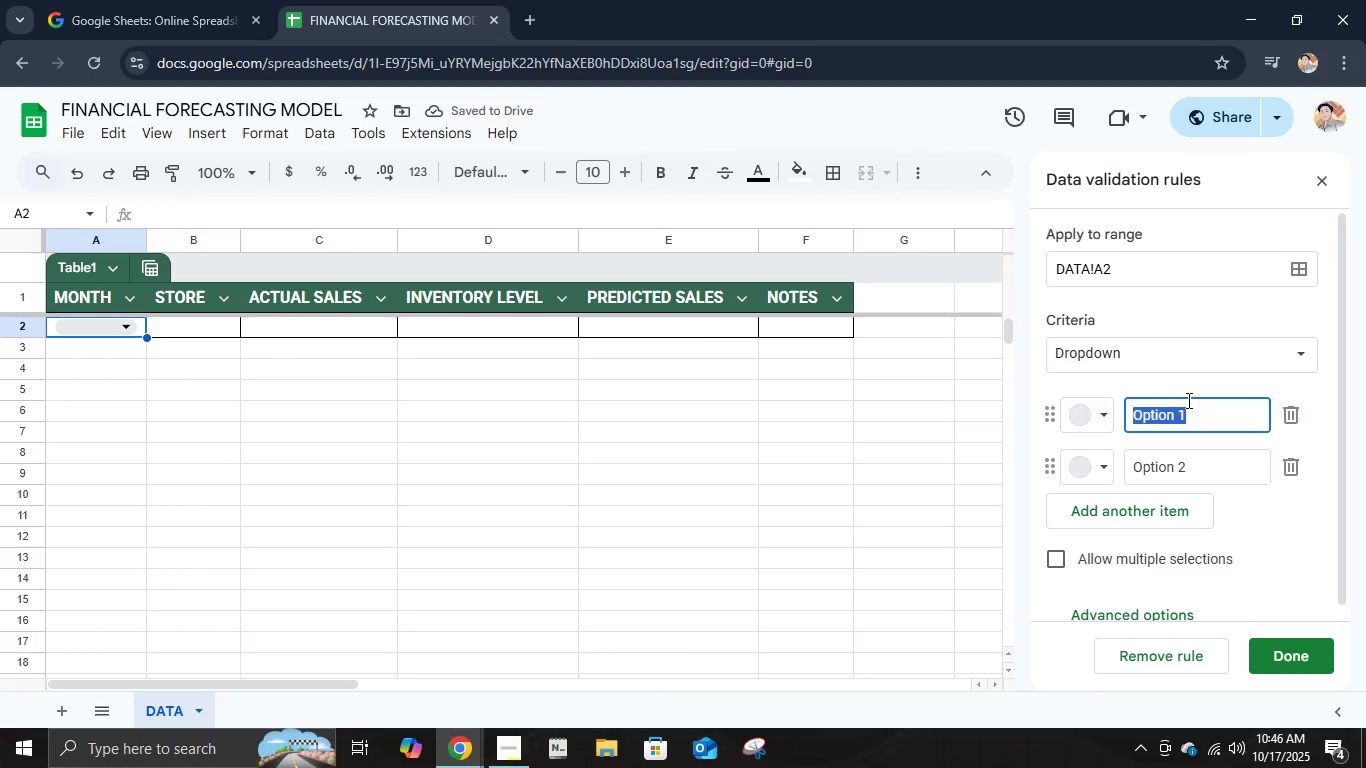 
type(JANUARY)
 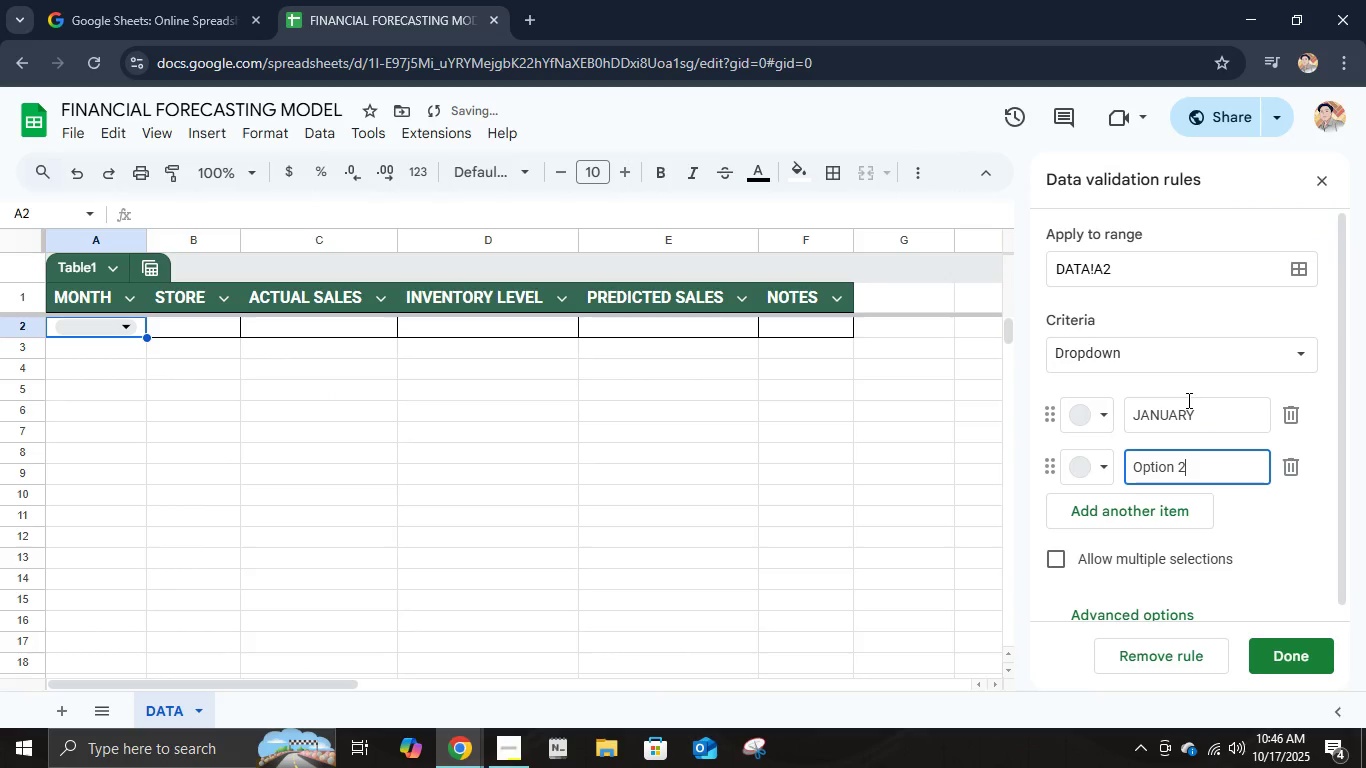 
key(Enter)
 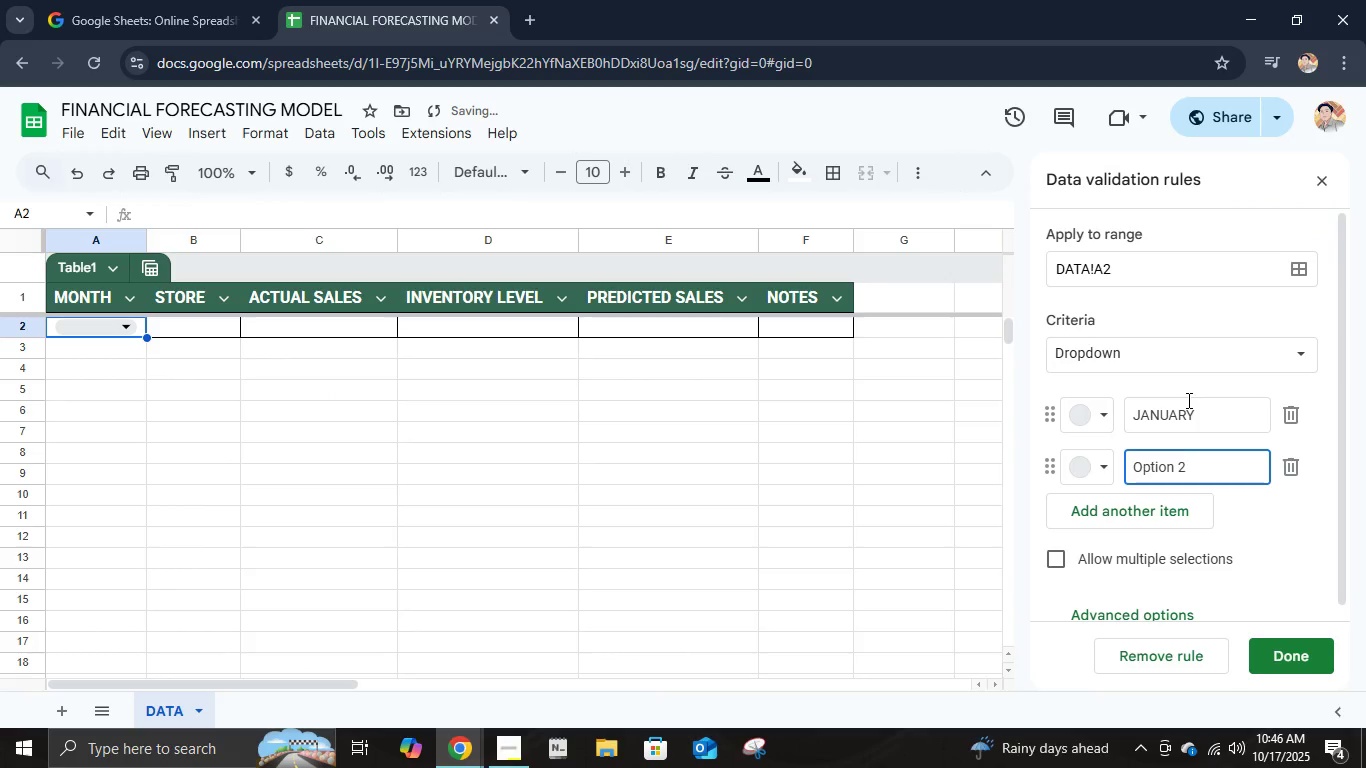 
key(Control+A)
 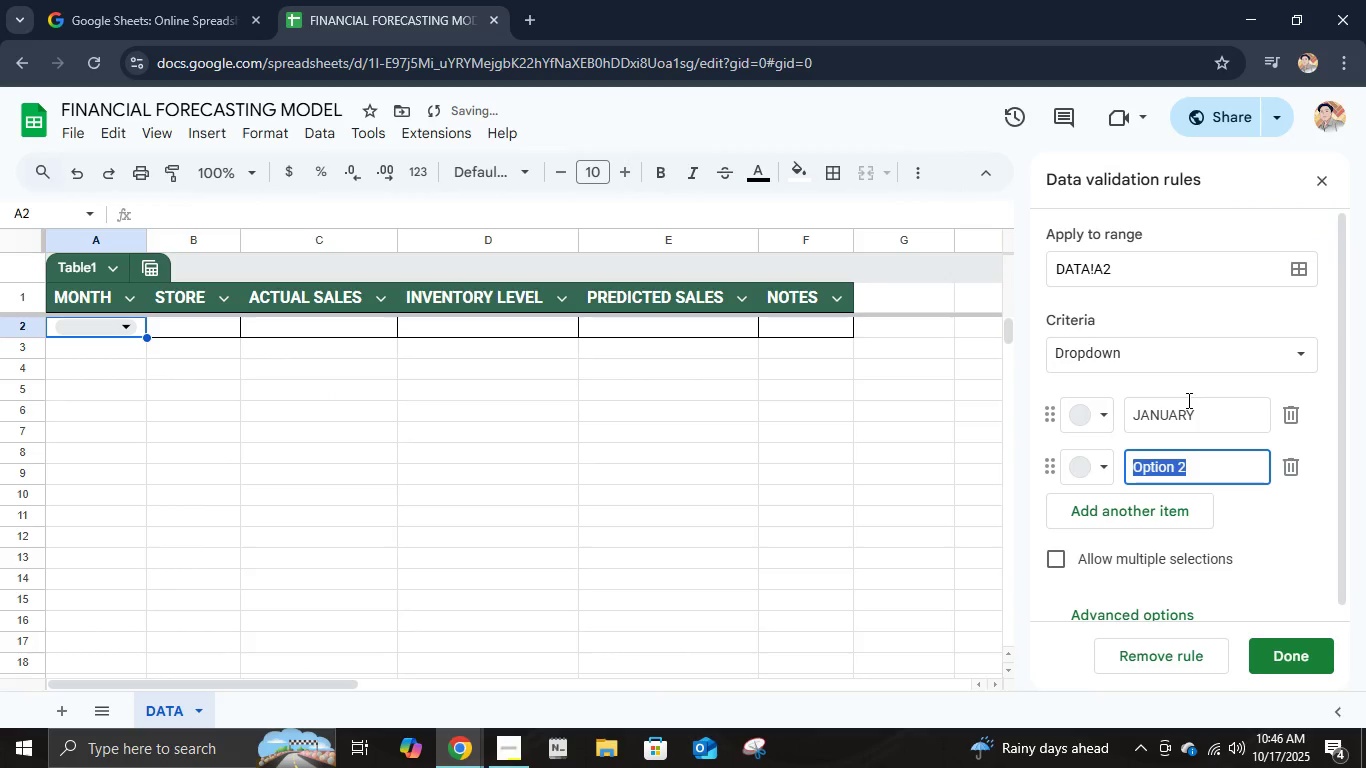 
type(FEBRUARY)
 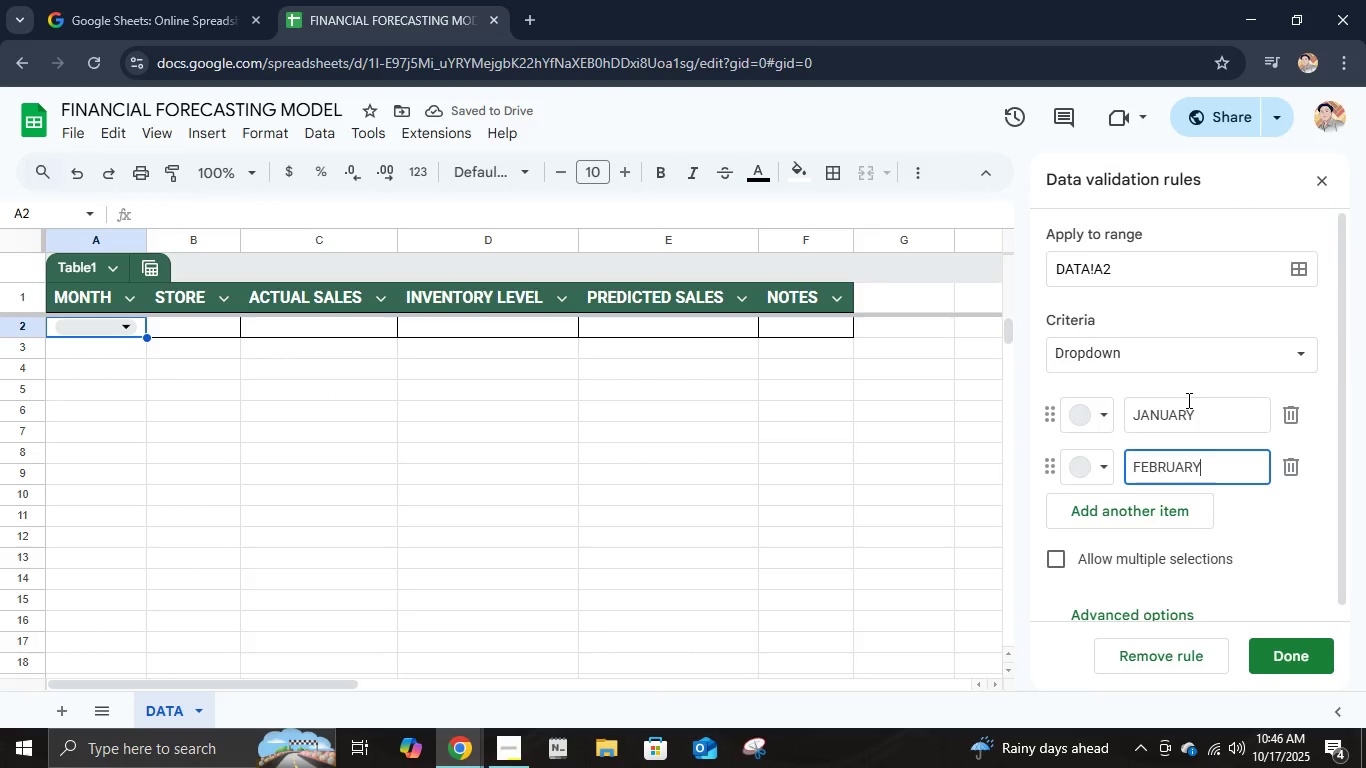 
key(Enter)
 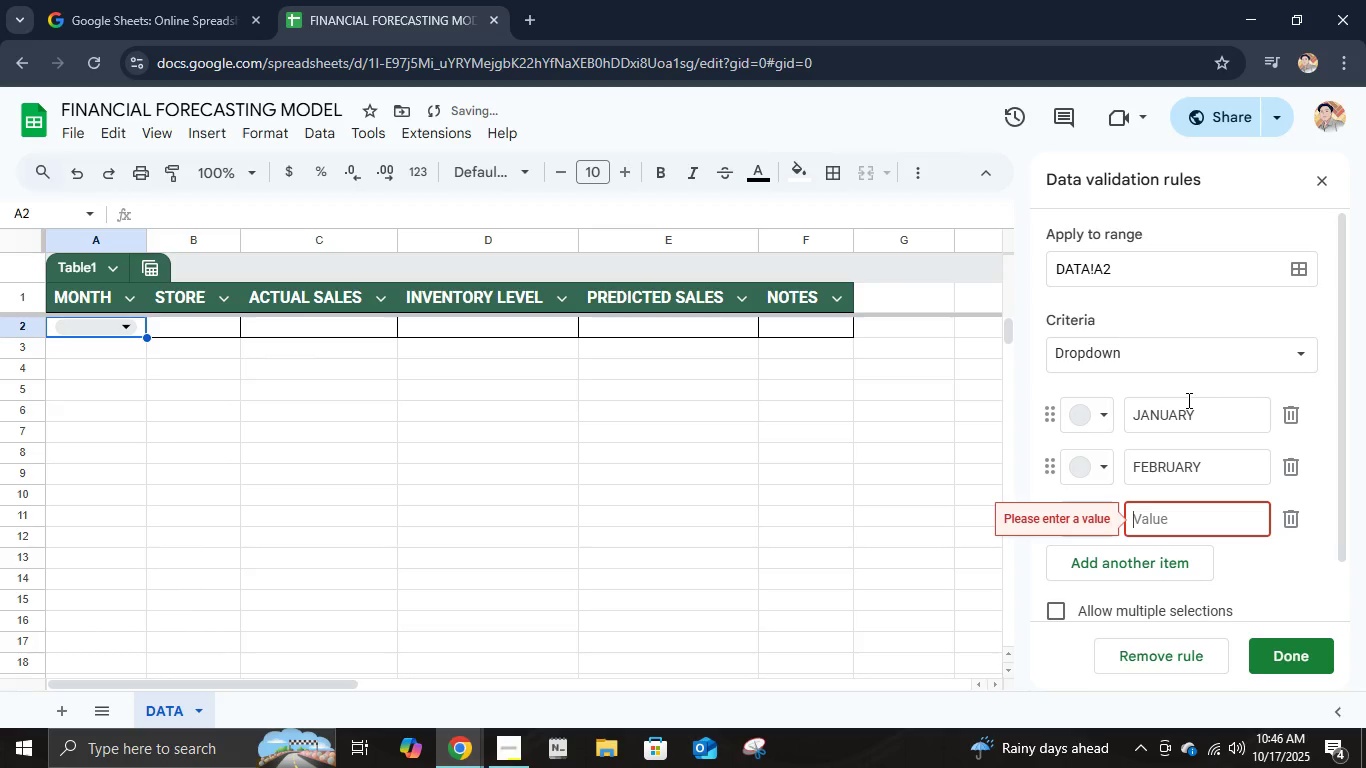 
type(MARCH)
 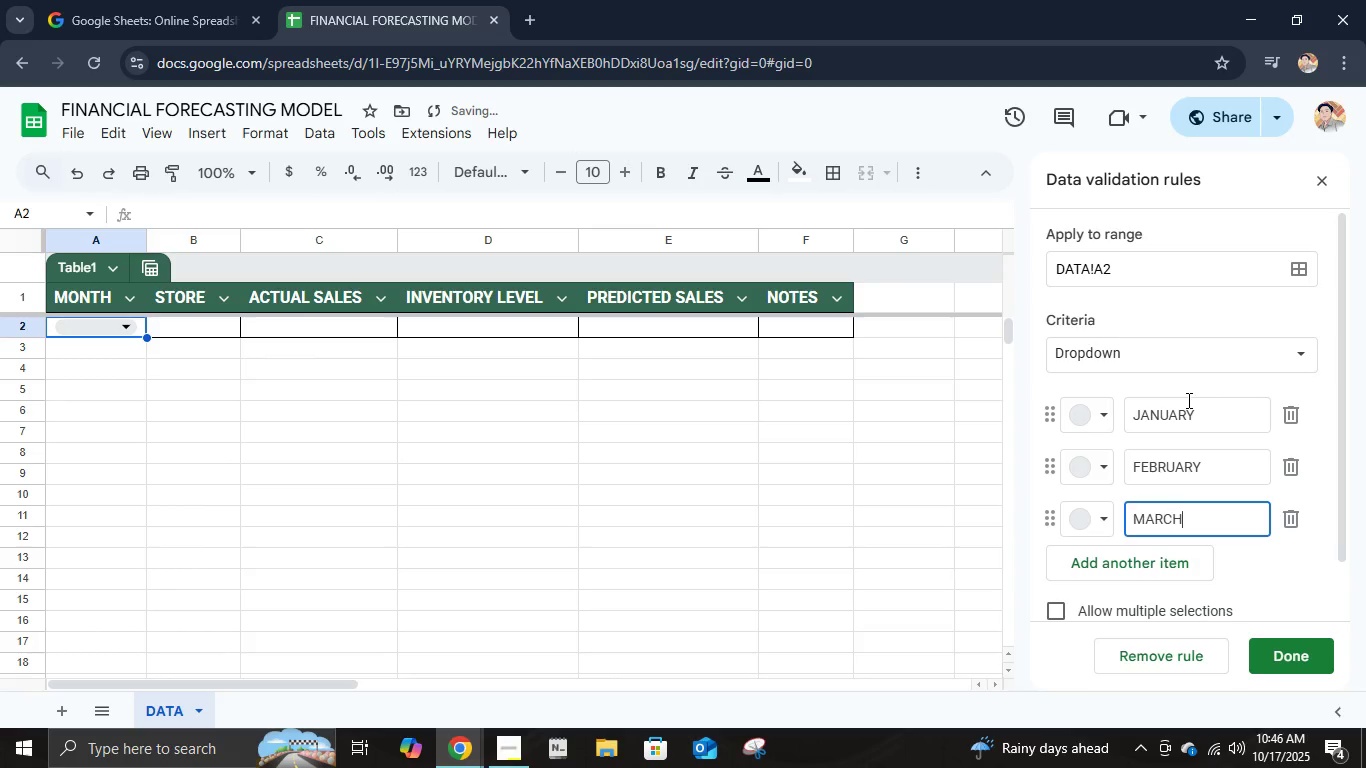 
key(Enter)
 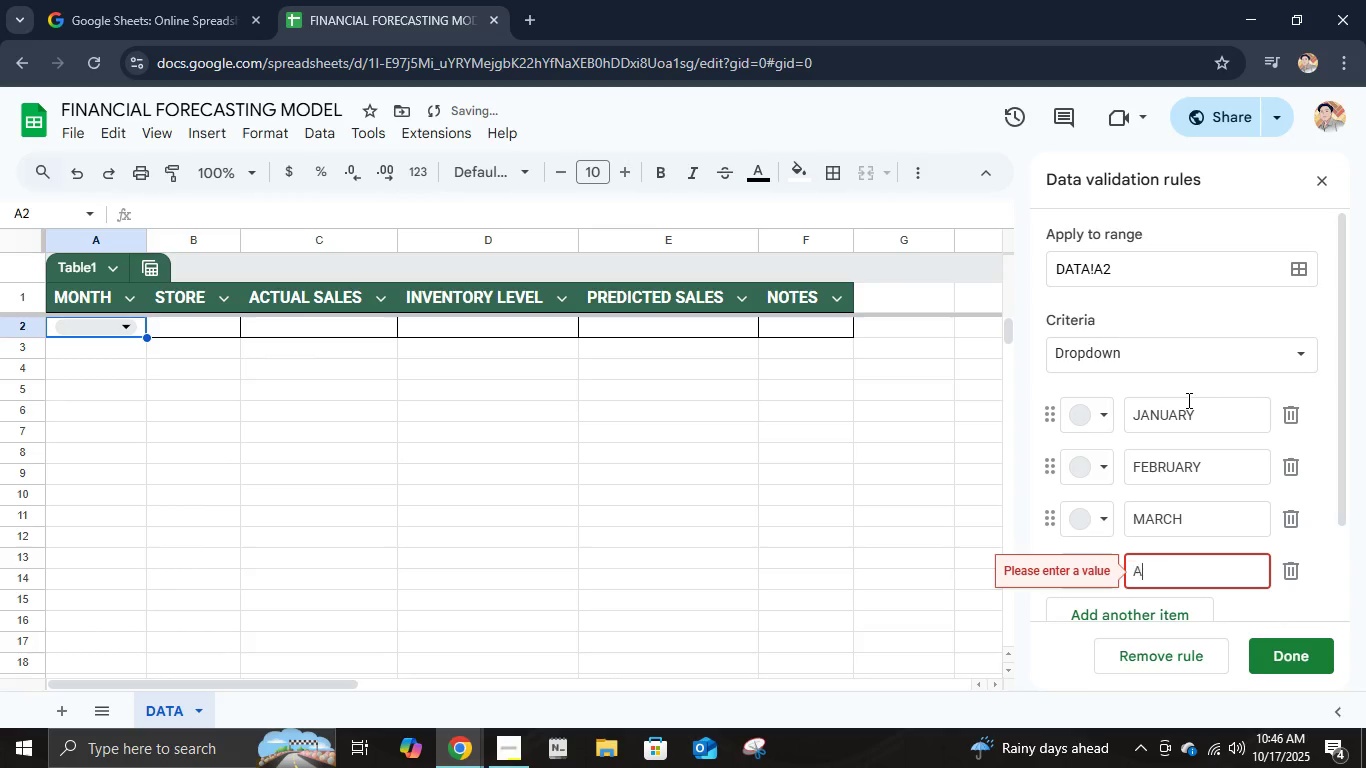 
type(APRIL)
 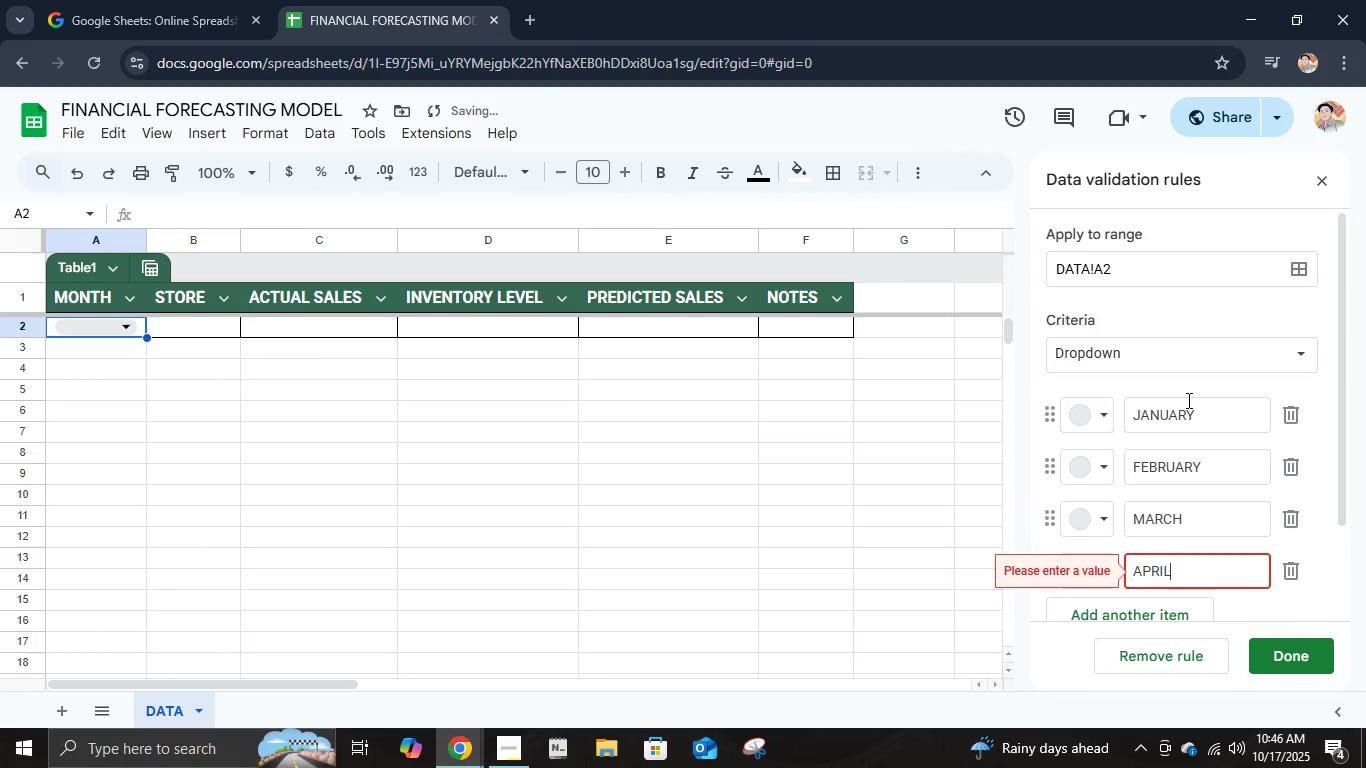 
key(Enter)
 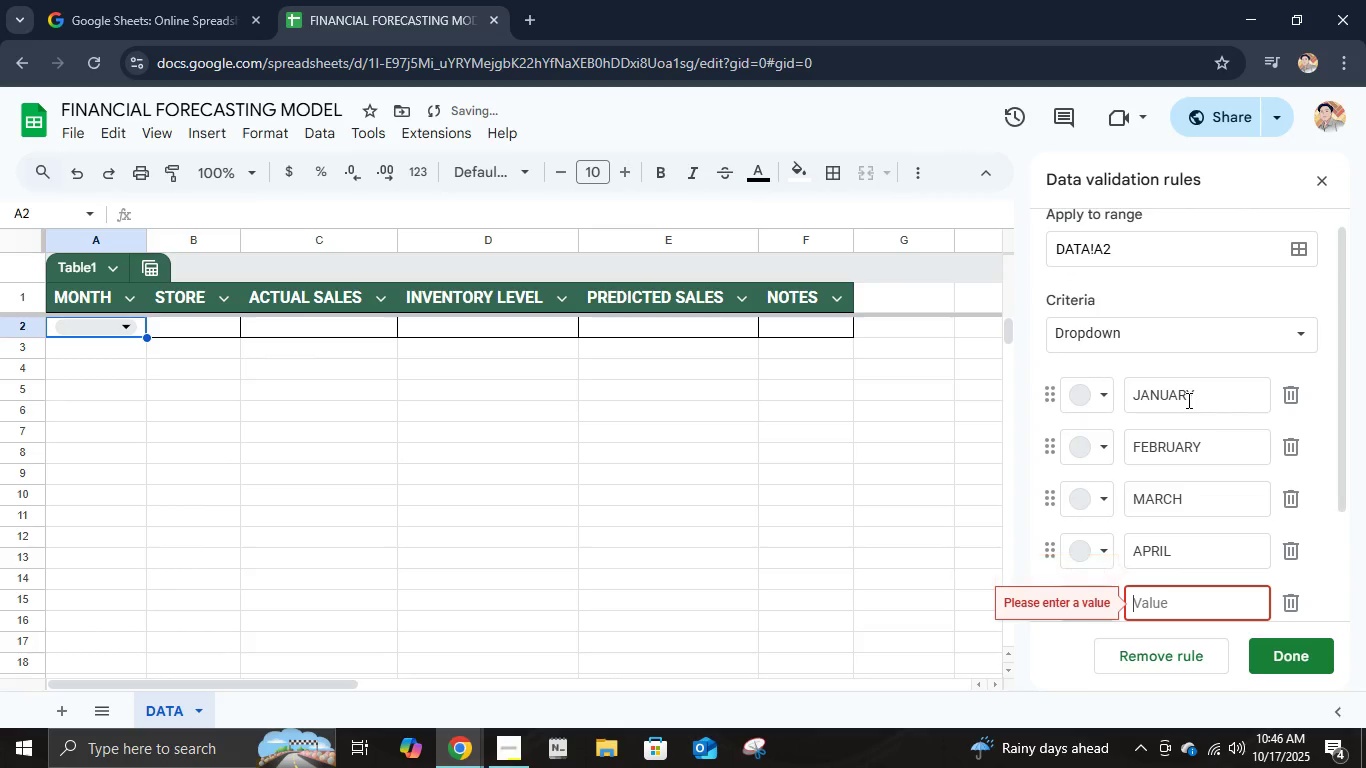 
type(MAY )
key(Backspace)
 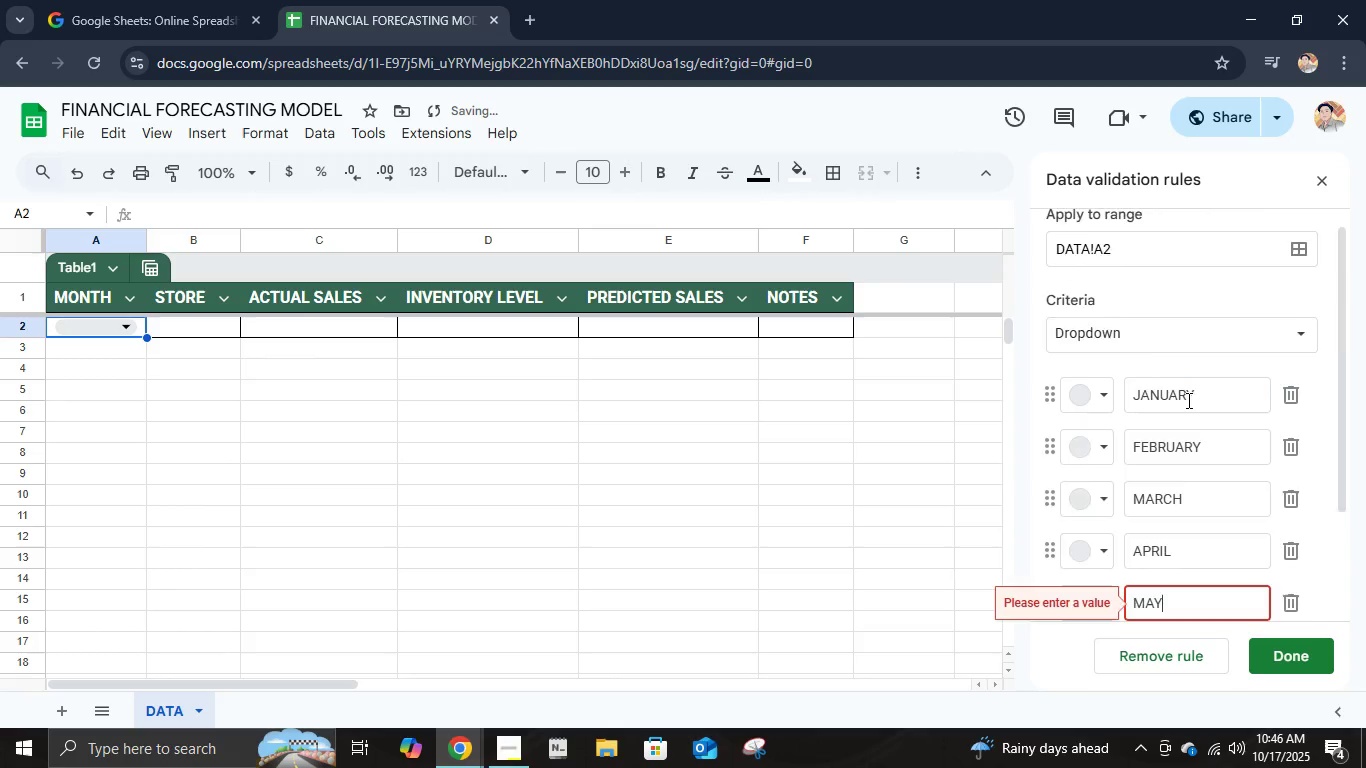 
key(Enter)
 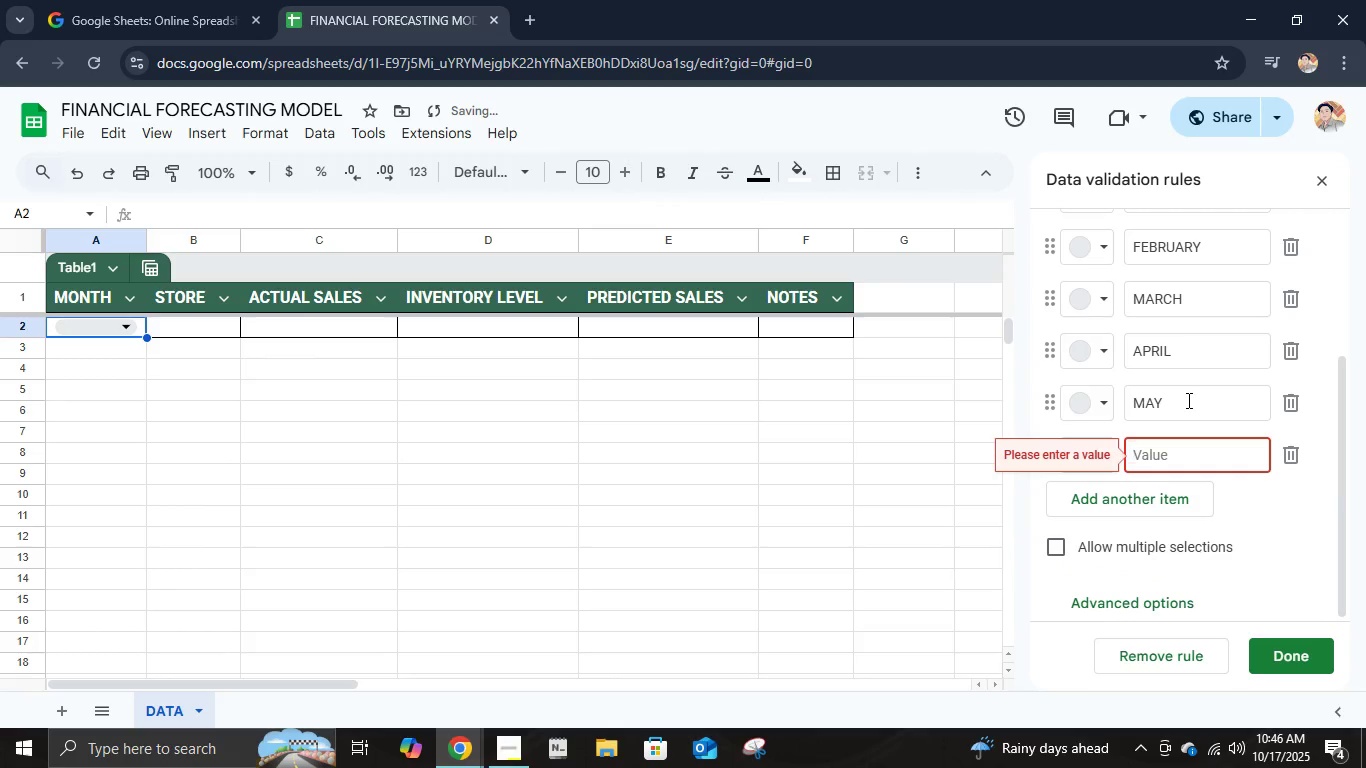 
type(JUNE)
 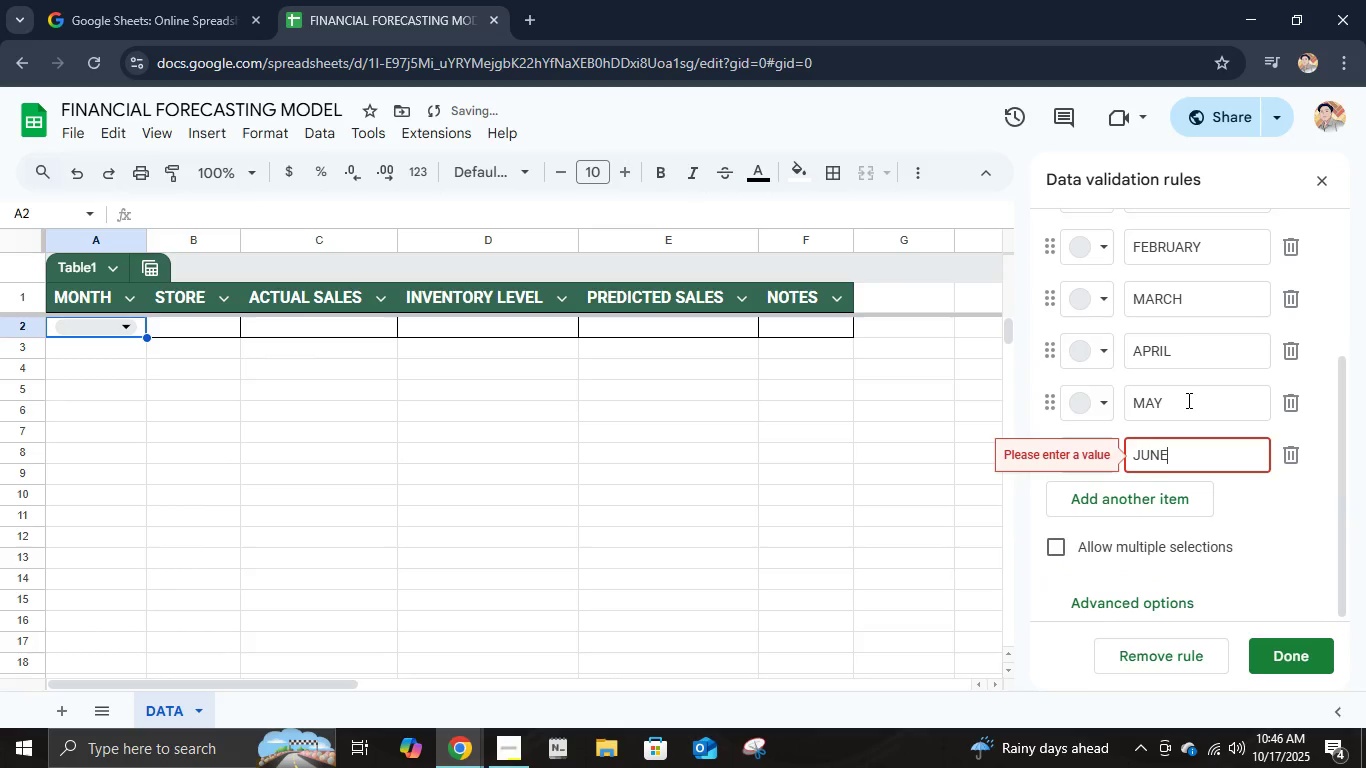 
key(Enter)
 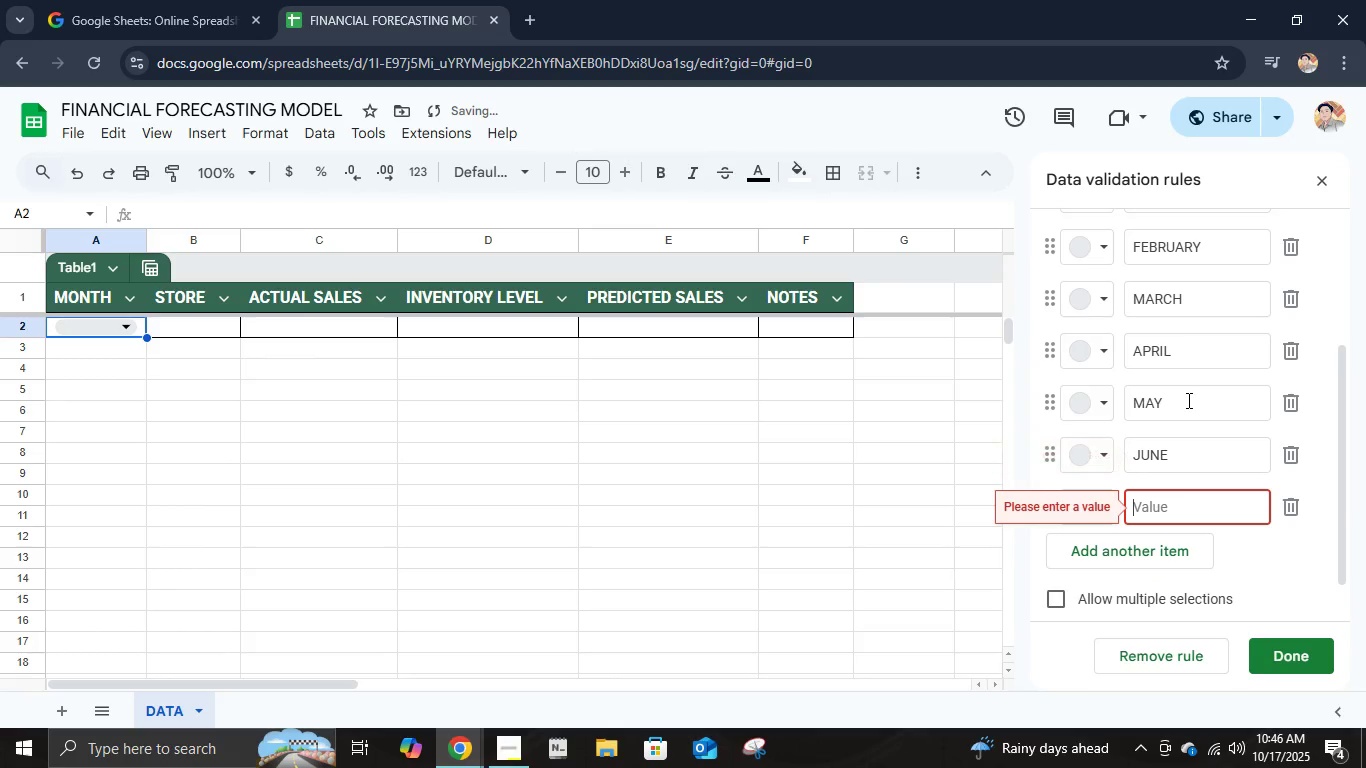 
type(JULY )
key(Backspace)
 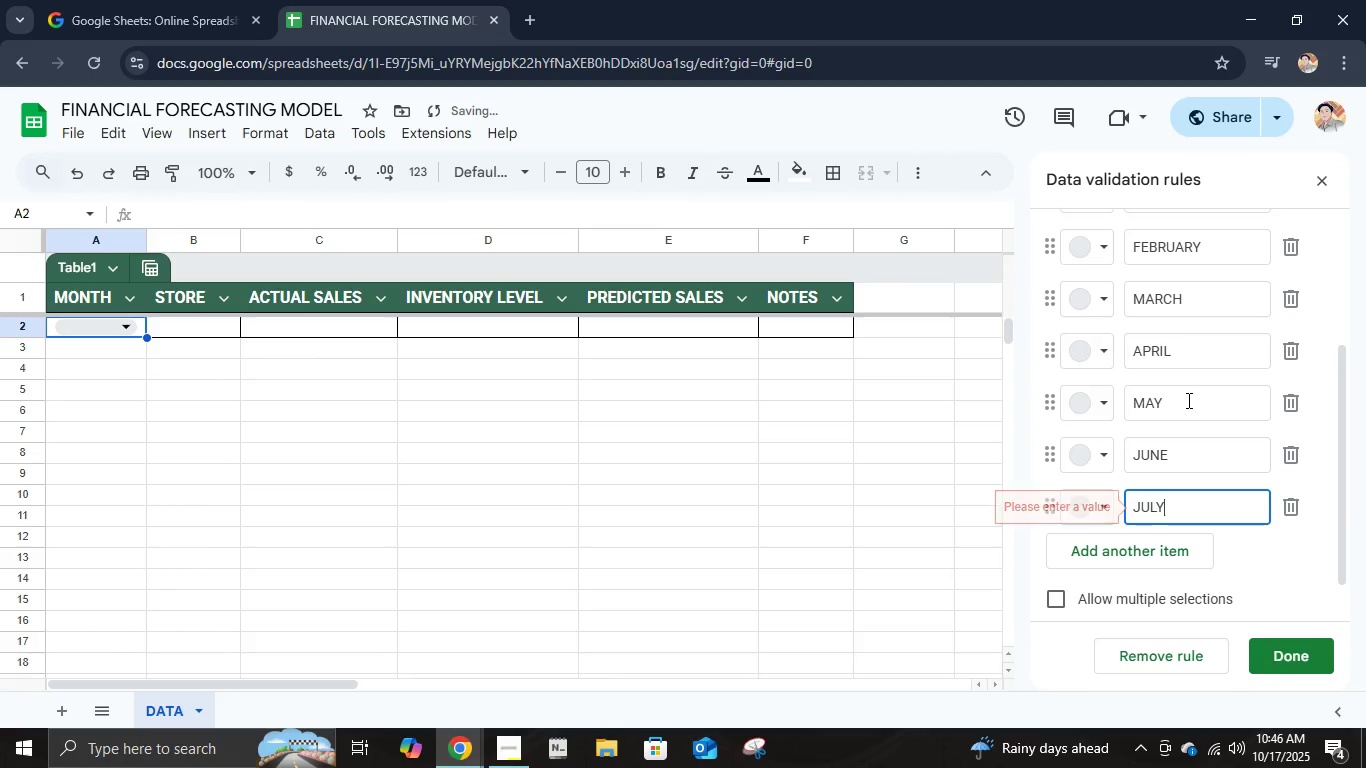 
key(Enter)
 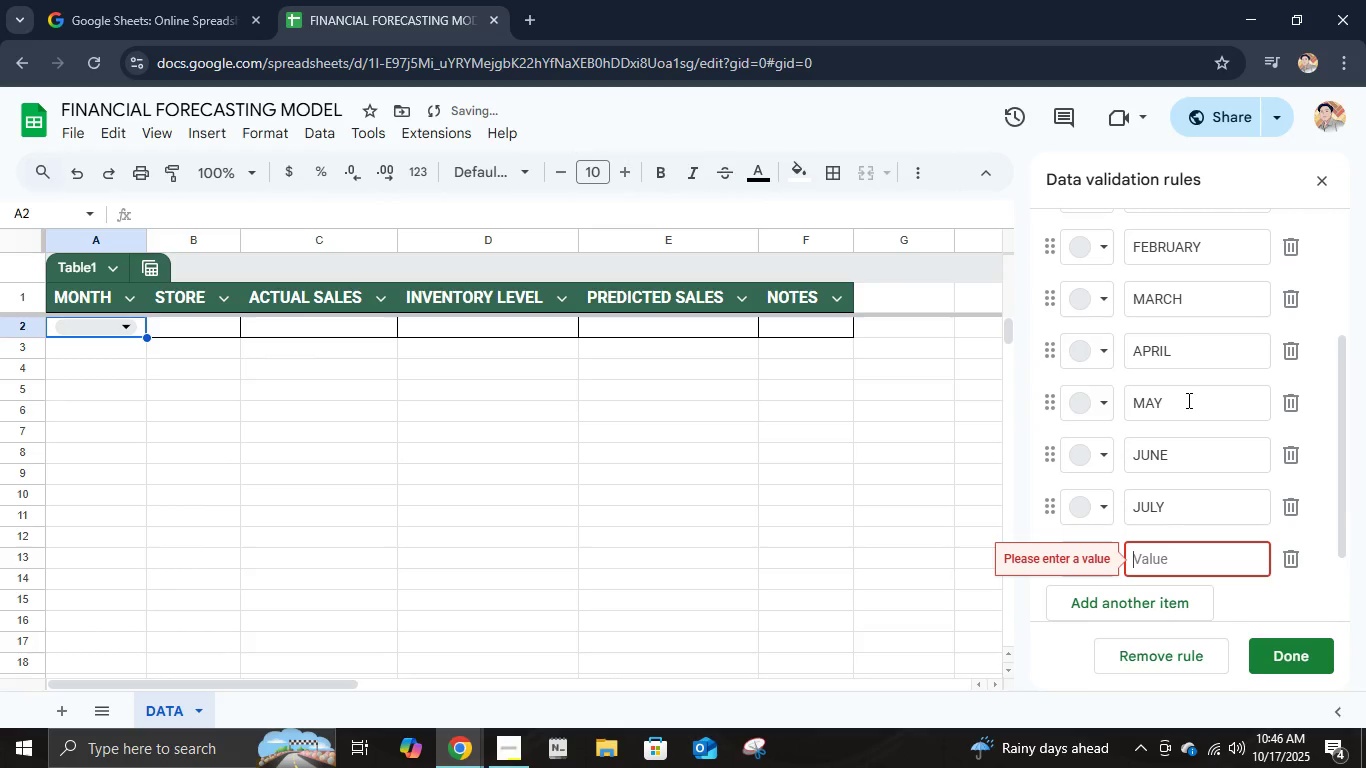 
type(AUGUST)
 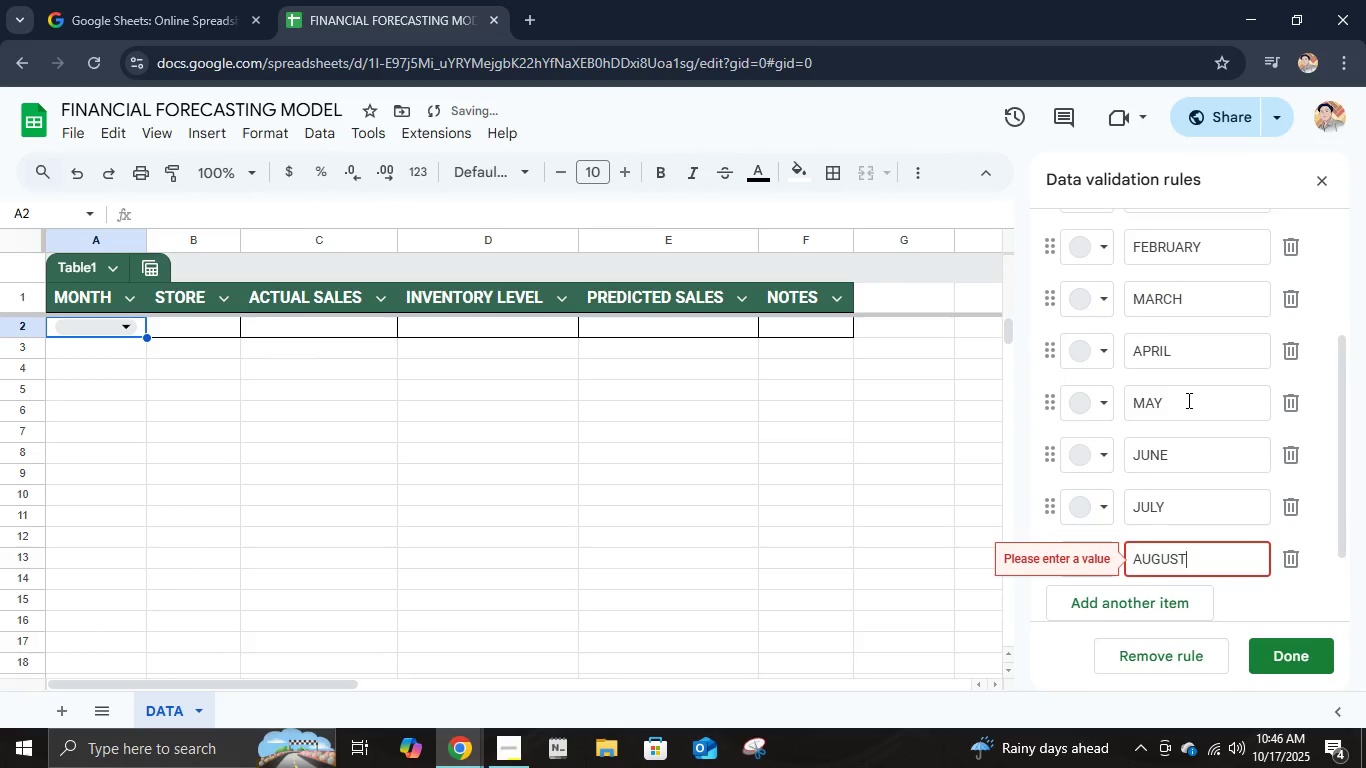 
key(Enter)
 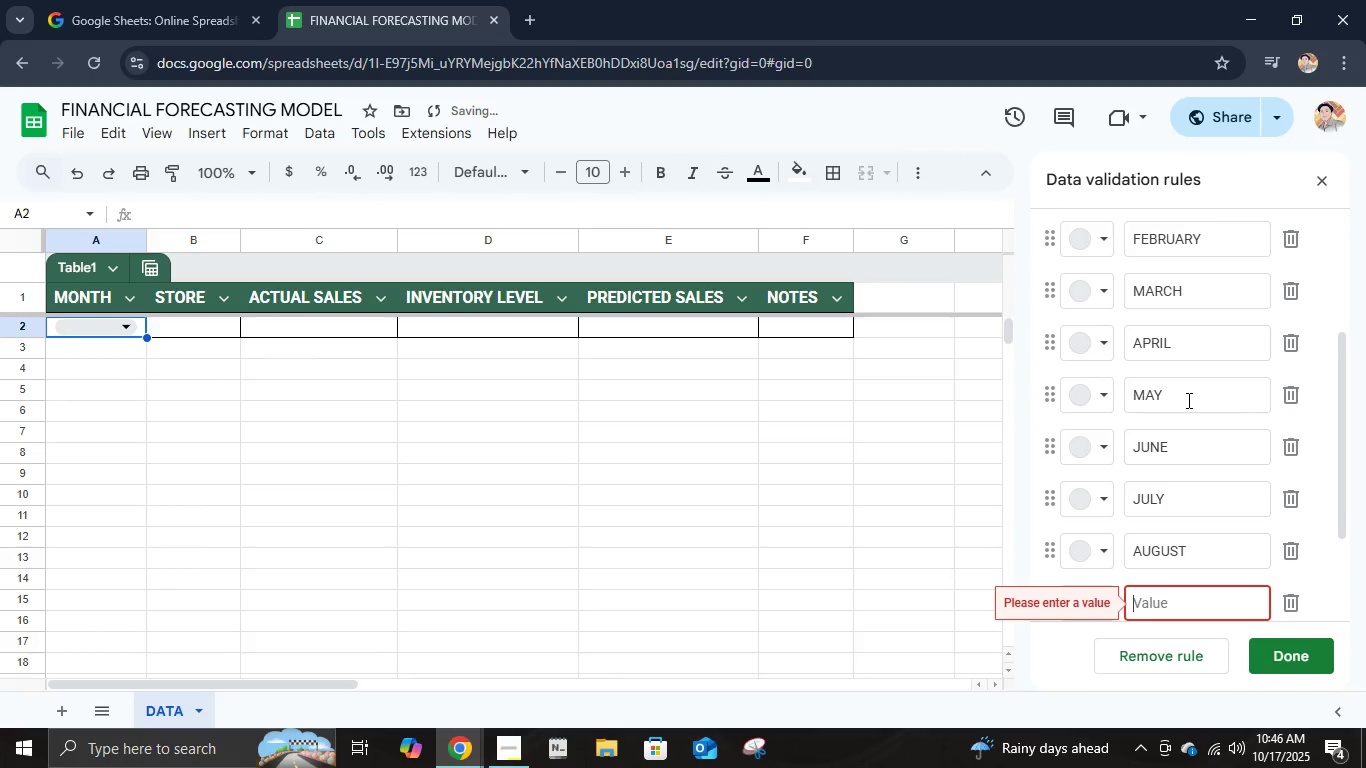 
type(SEPTEMBER)
 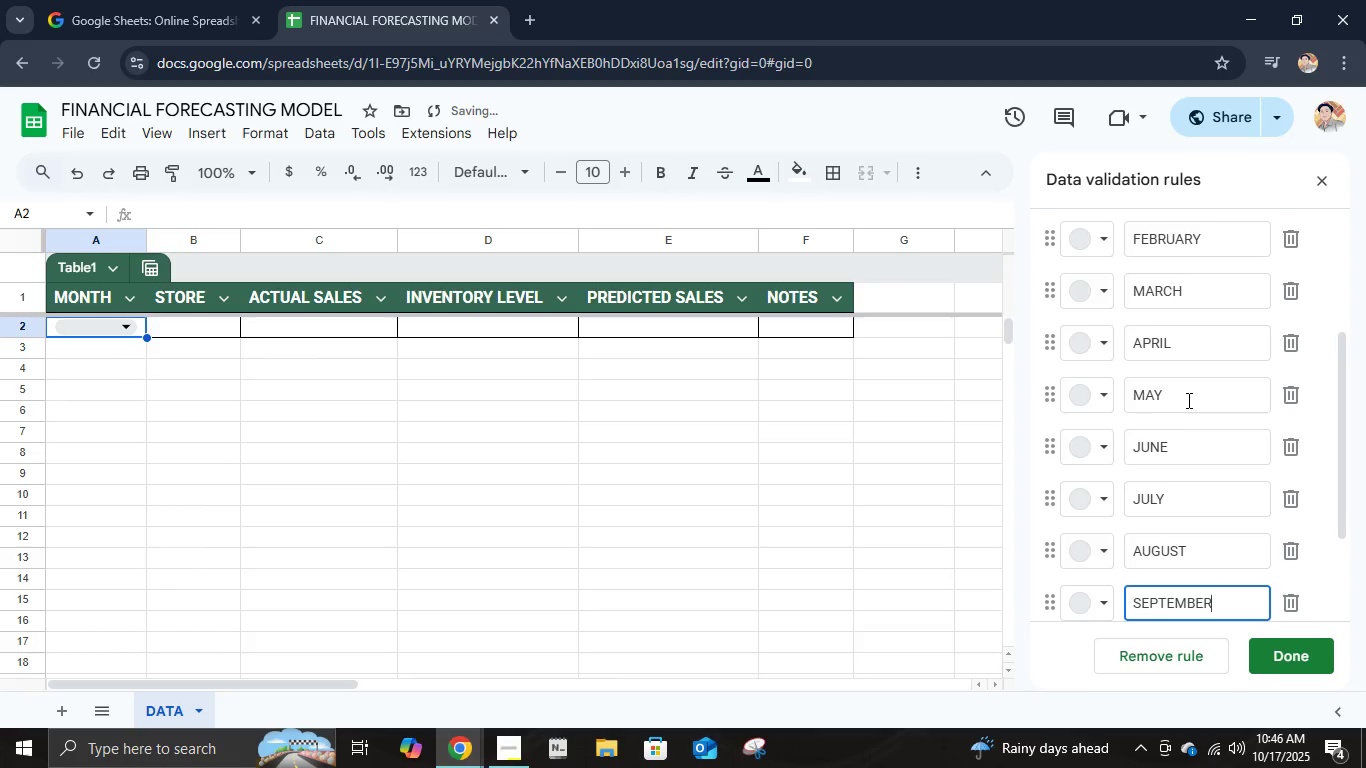 
key(Enter)
 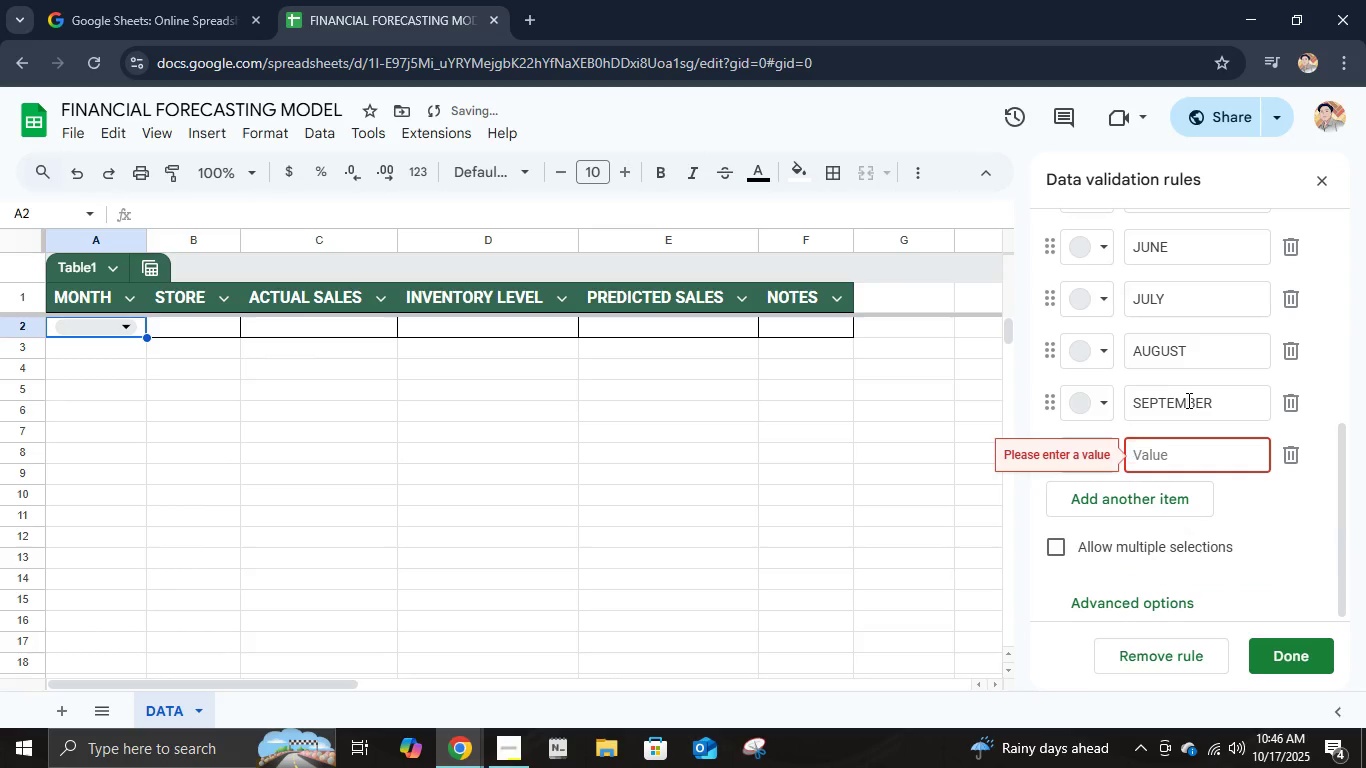 
type(OCTOBER)
 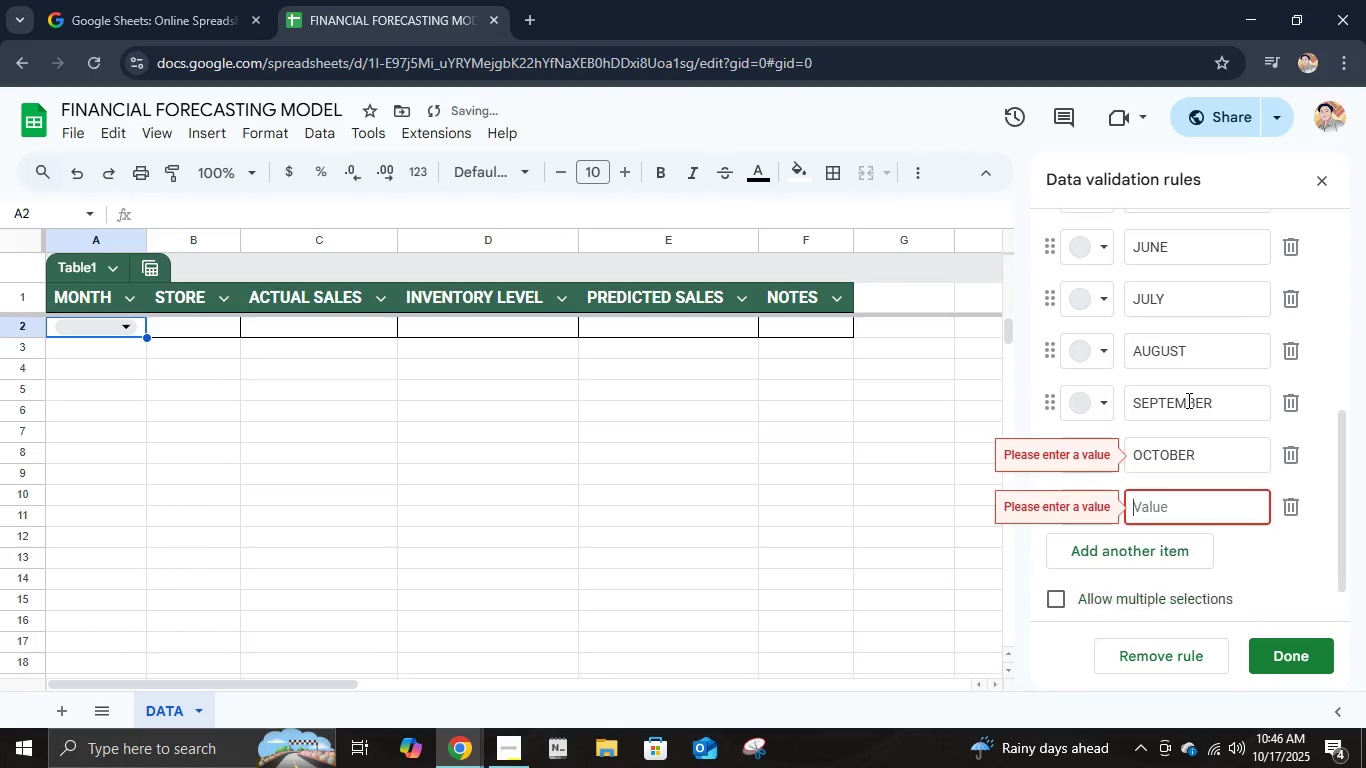 
key(Enter)
 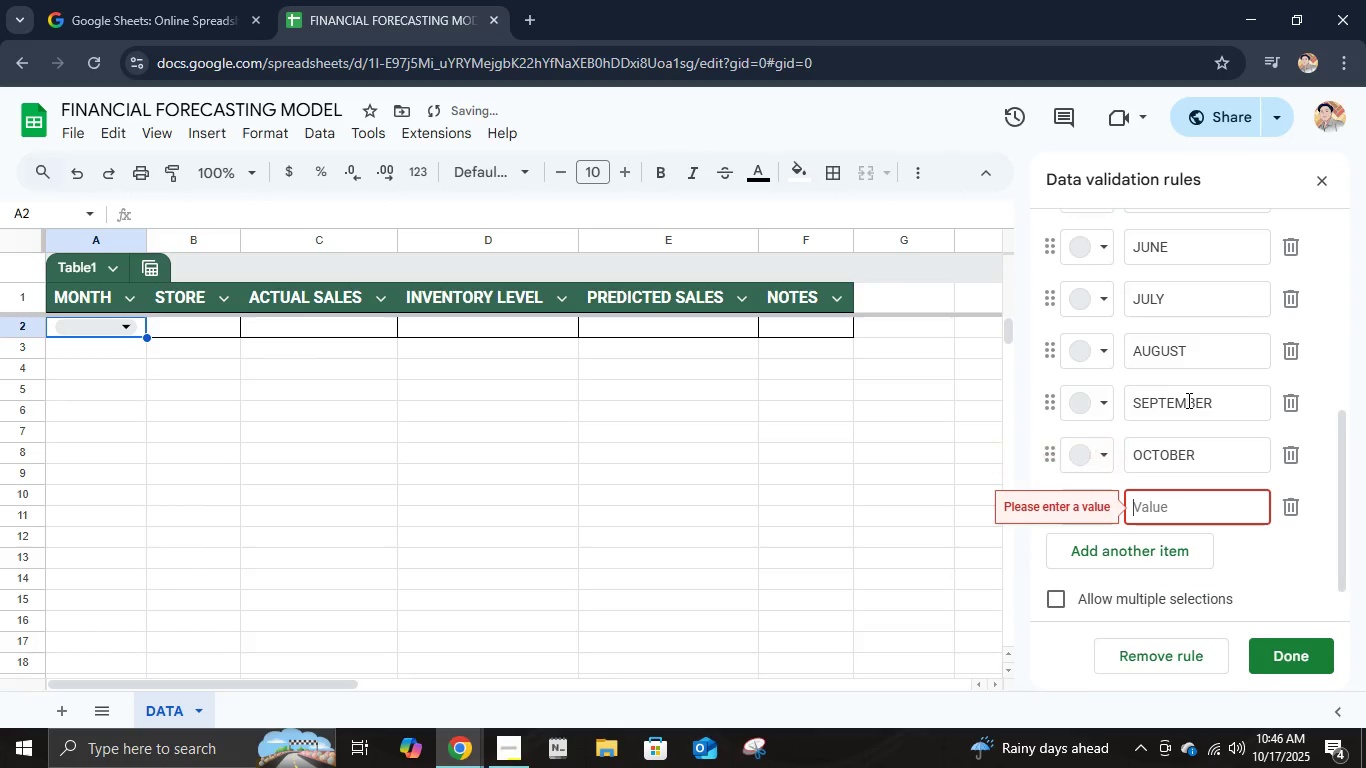 
type(NOVEMBER)
 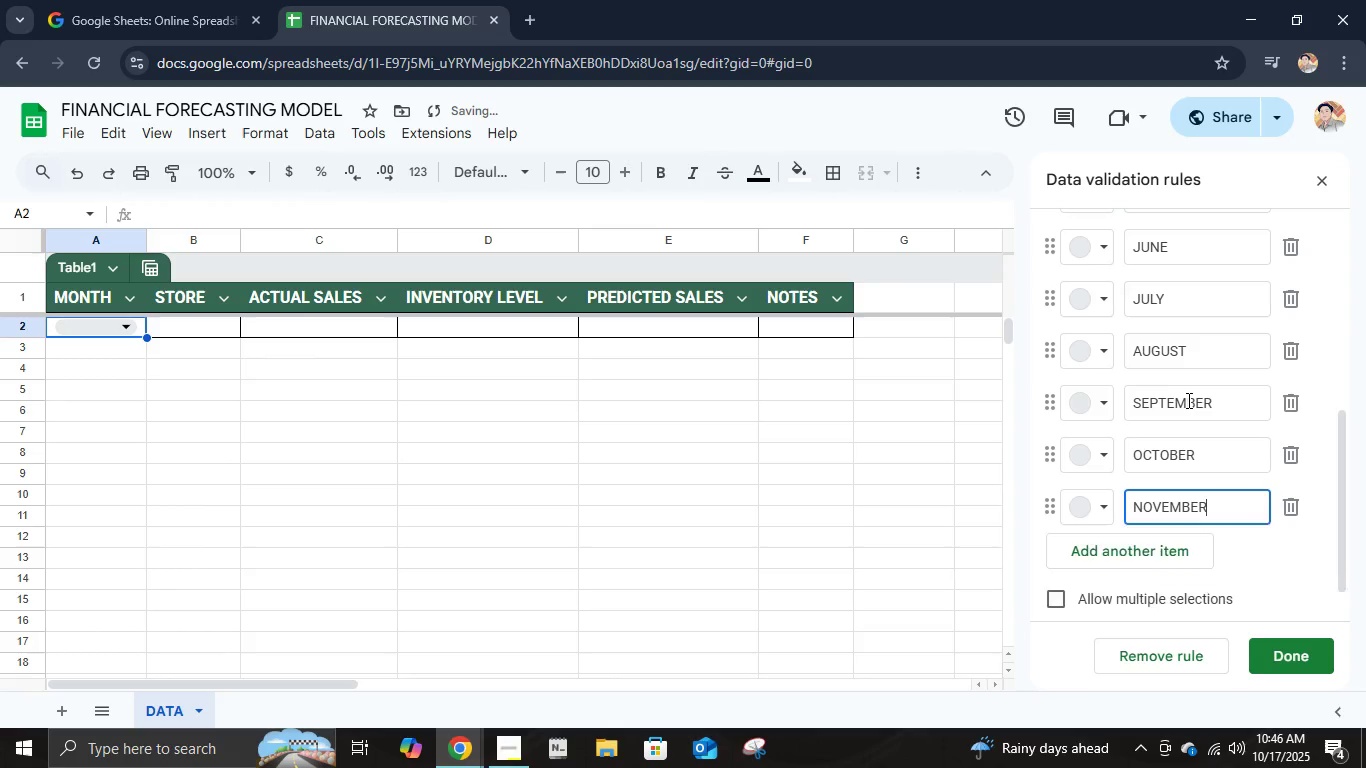 
key(Enter)
 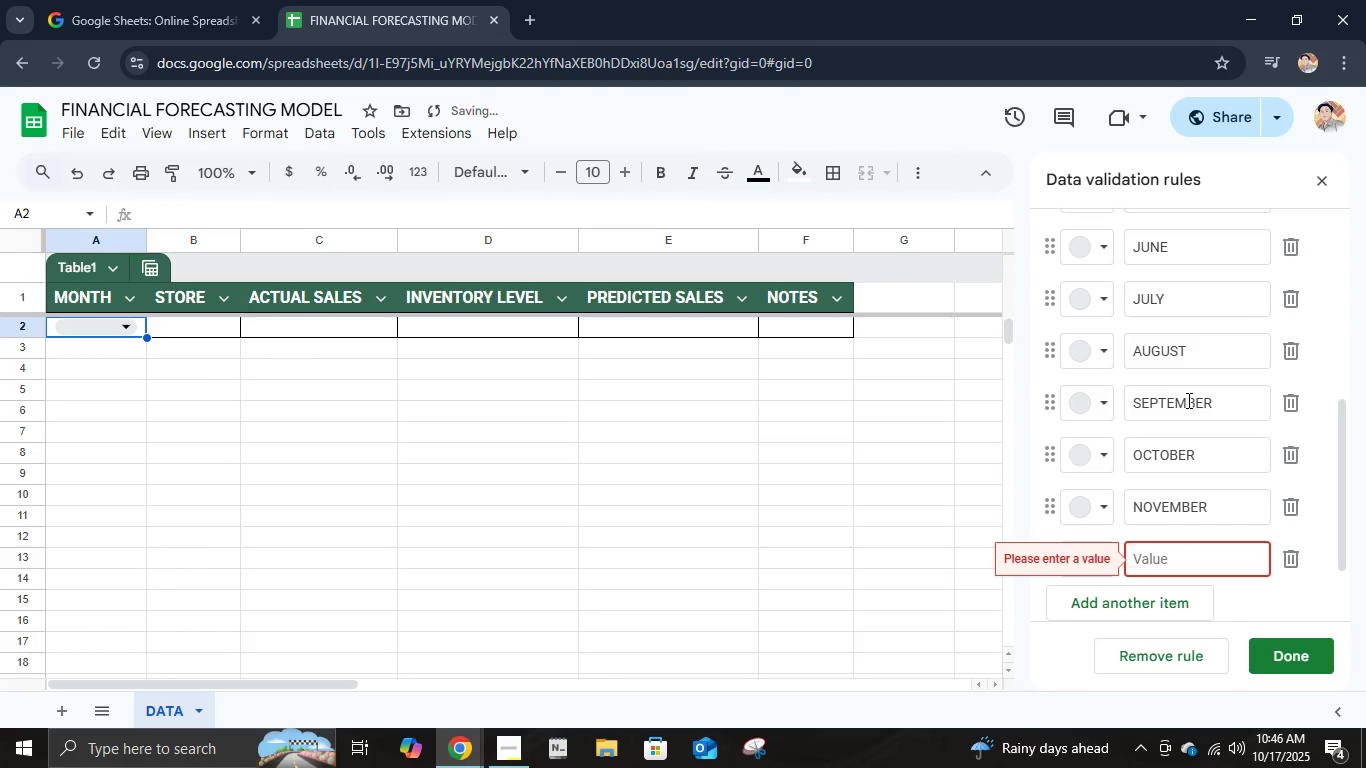 
type(DECEMBER)
 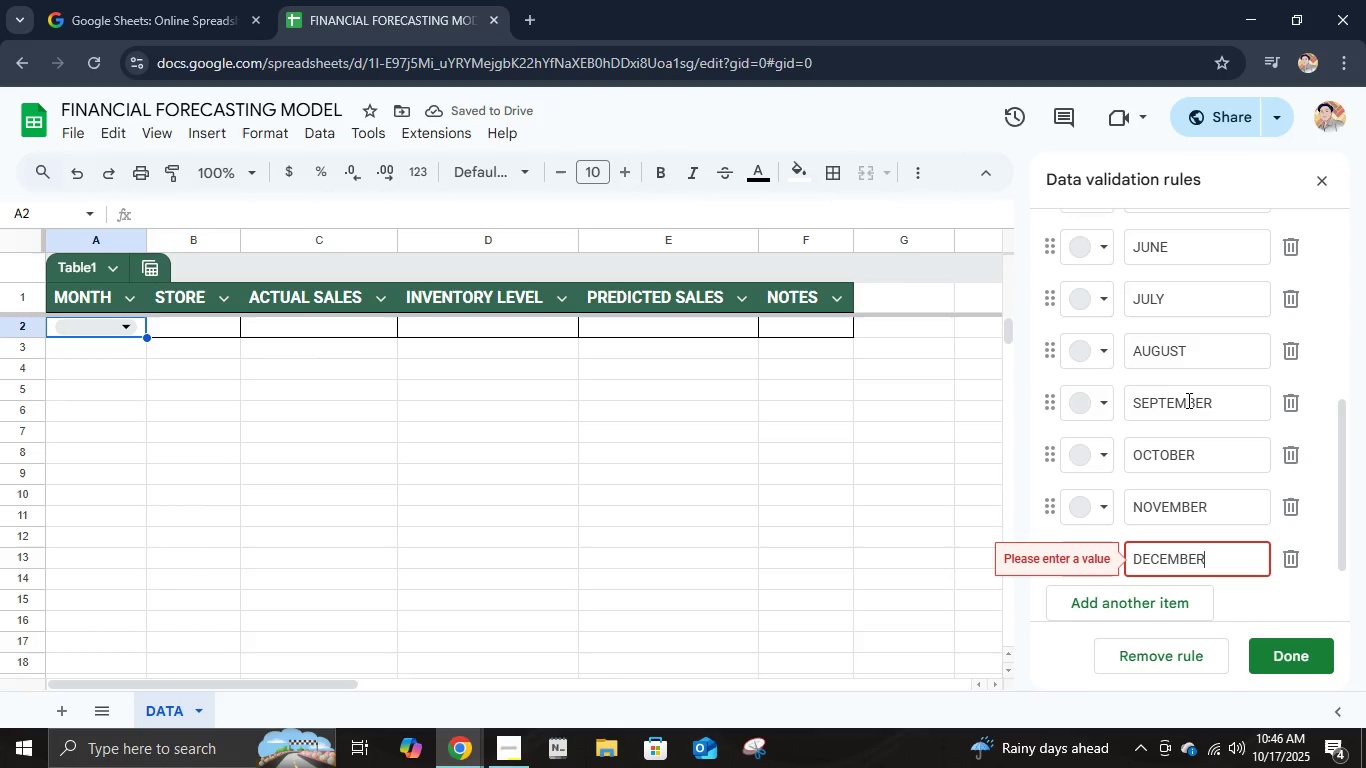 
key(Enter)
 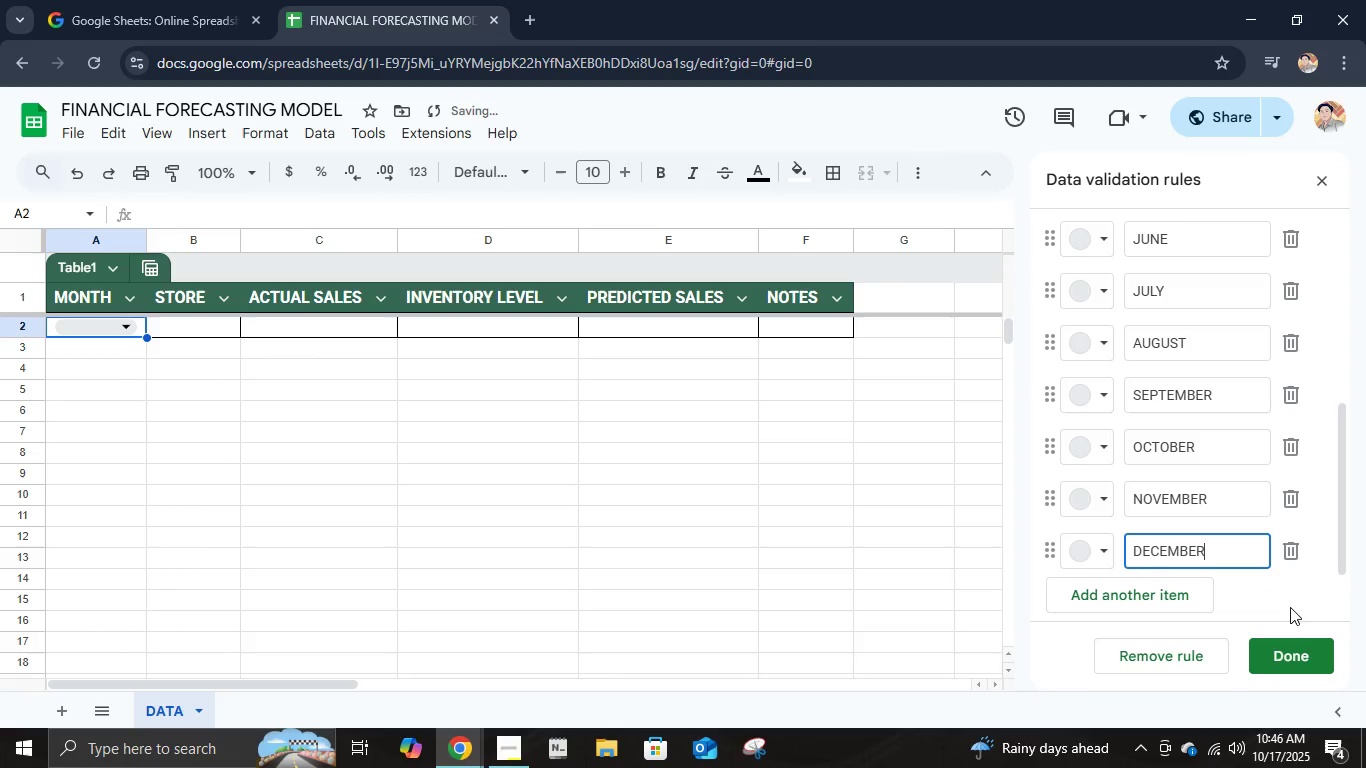 
left_click([1291, 642])
 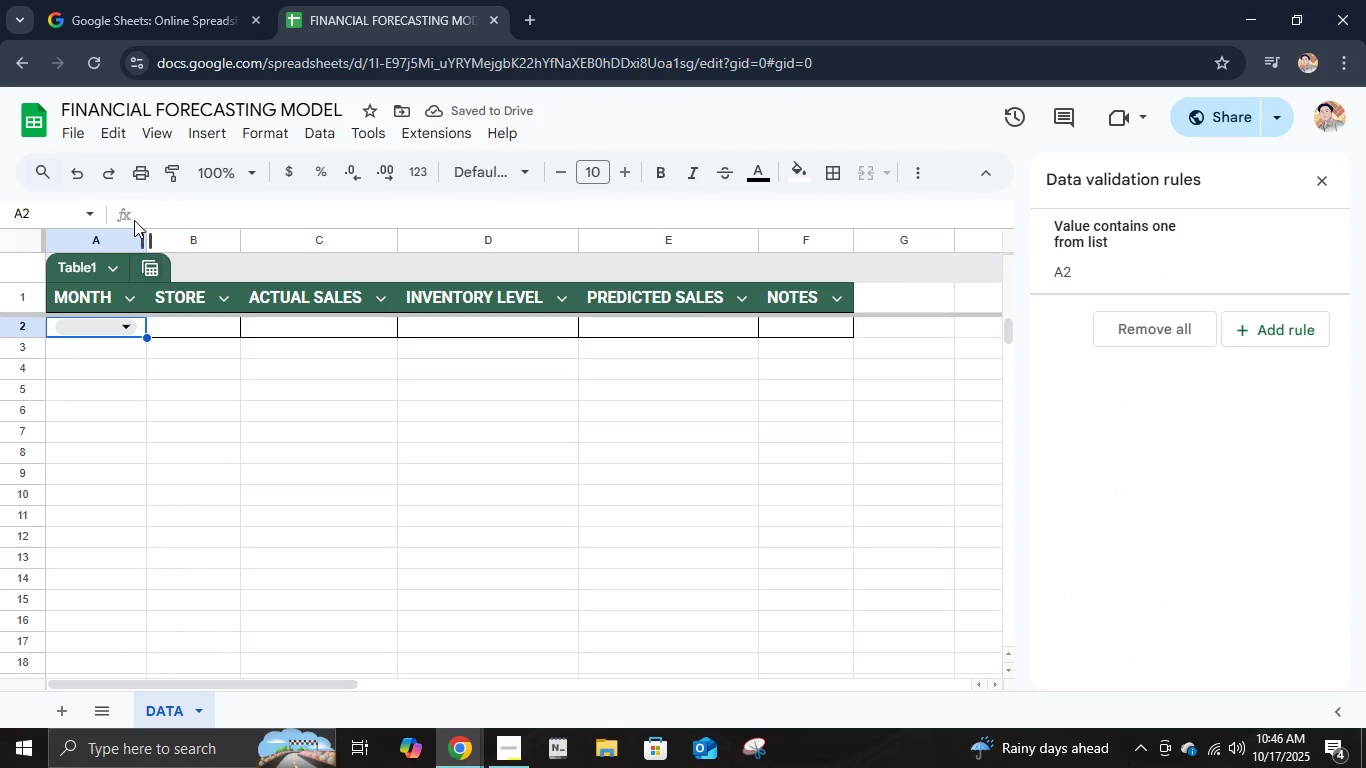 
left_click_drag(start_coordinate=[145, 238], to_coordinate=[232, 255])
 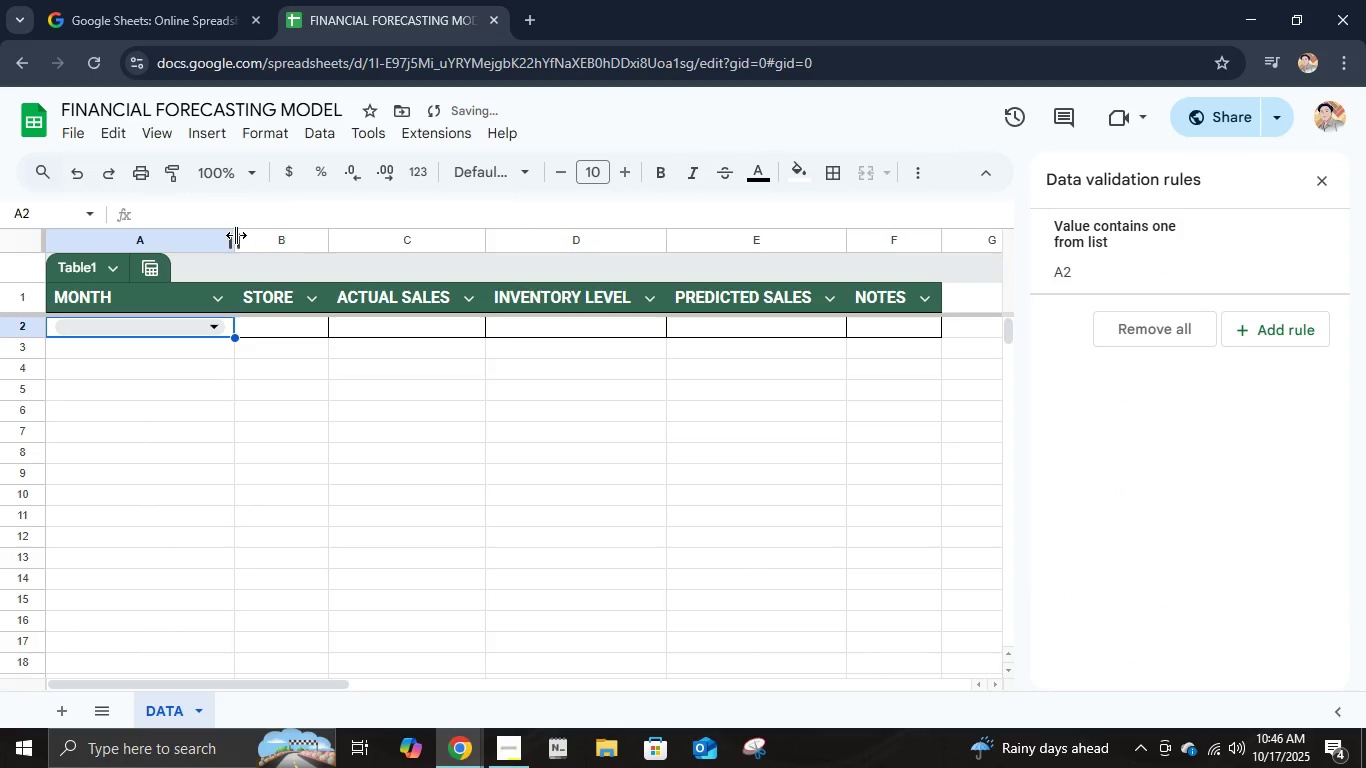 
left_click_drag(start_coordinate=[236, 235], to_coordinate=[197, 229])
 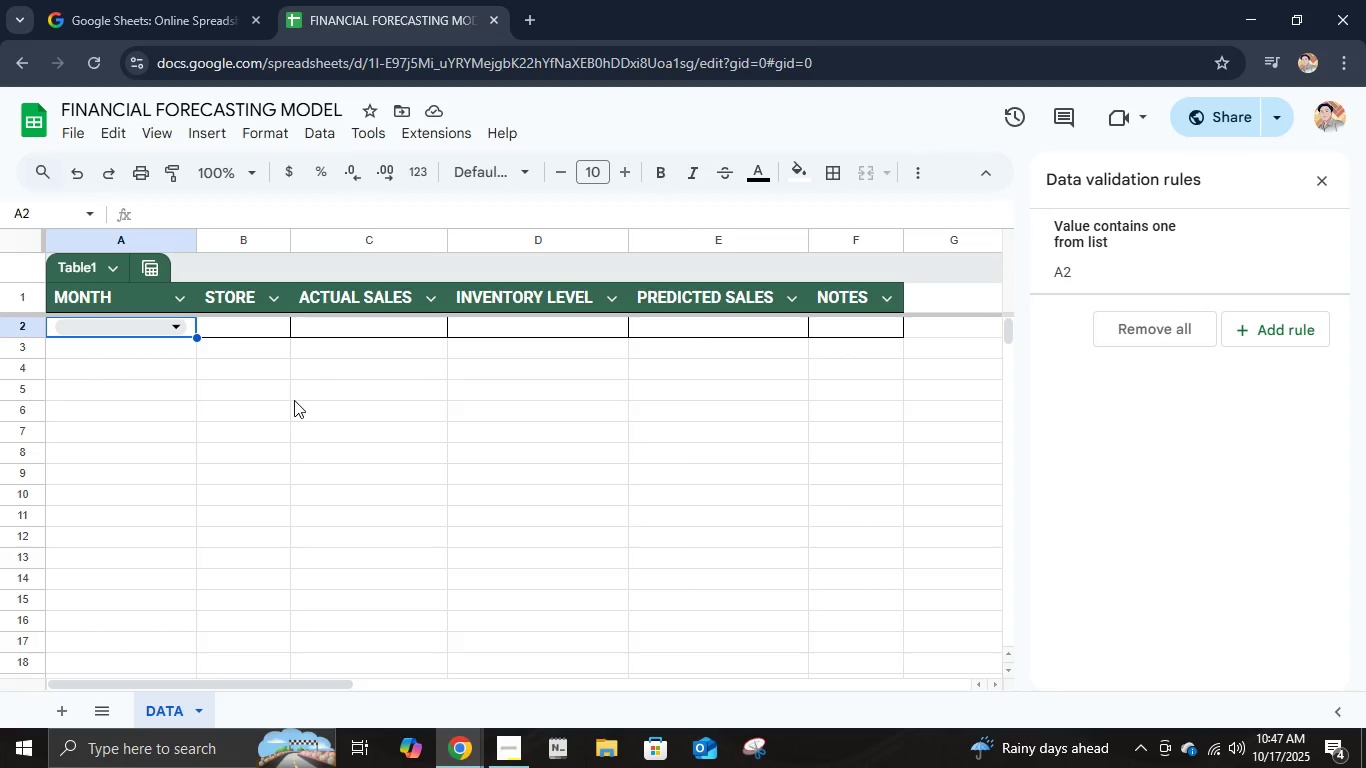 
wait(7.36)
 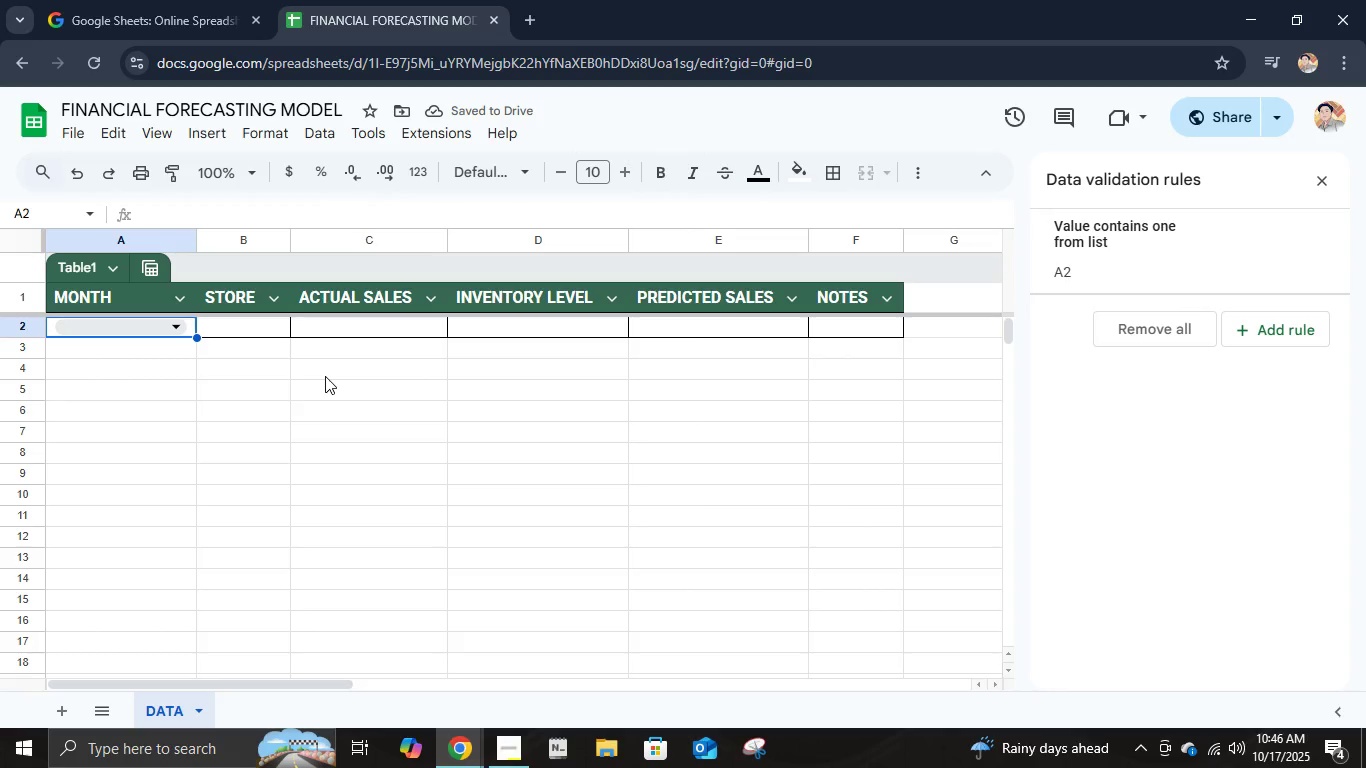 
left_click([415, 317])
 